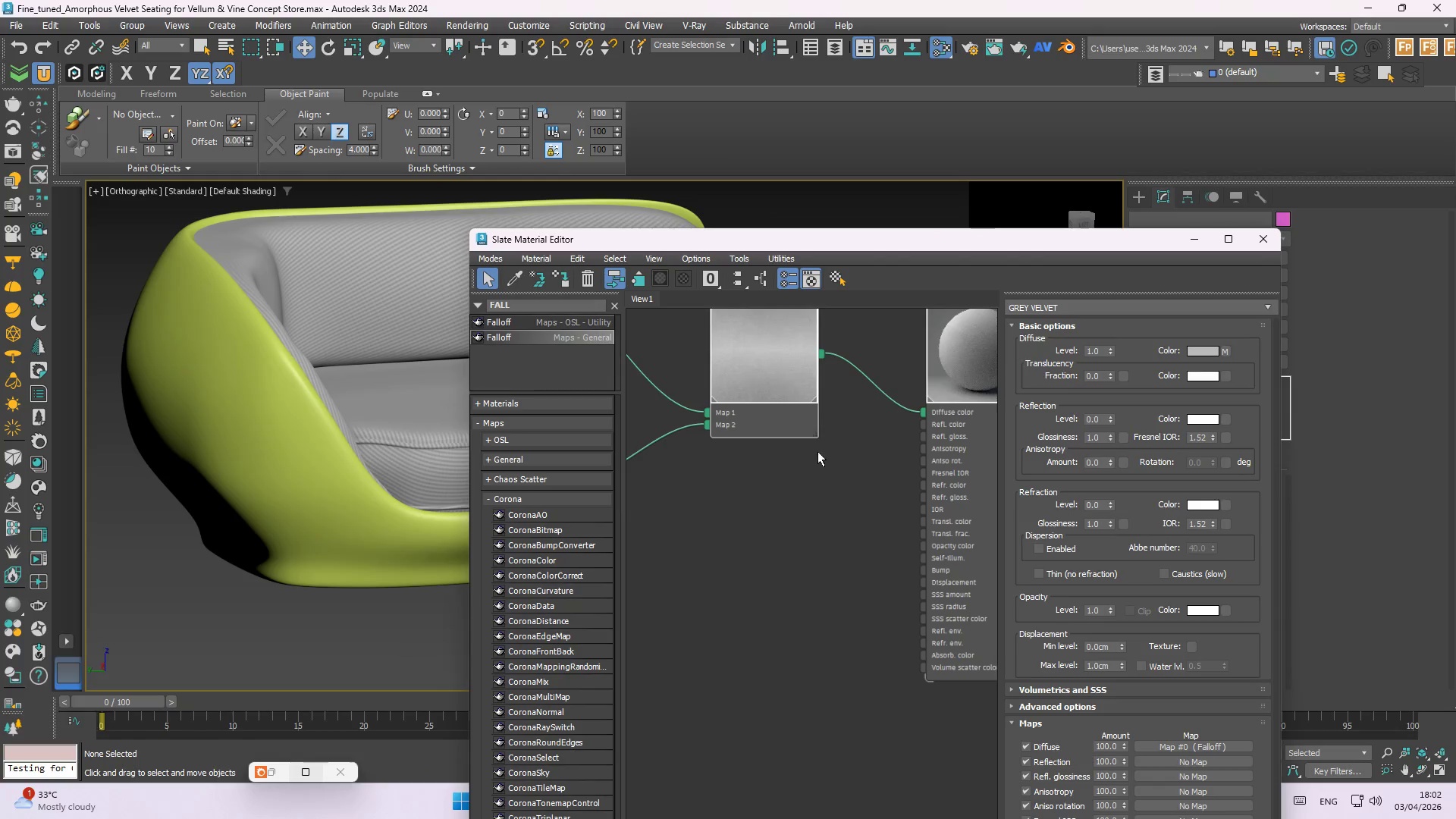 
scroll: coordinate [845, 487], scroll_direction: up, amount: 1.0
 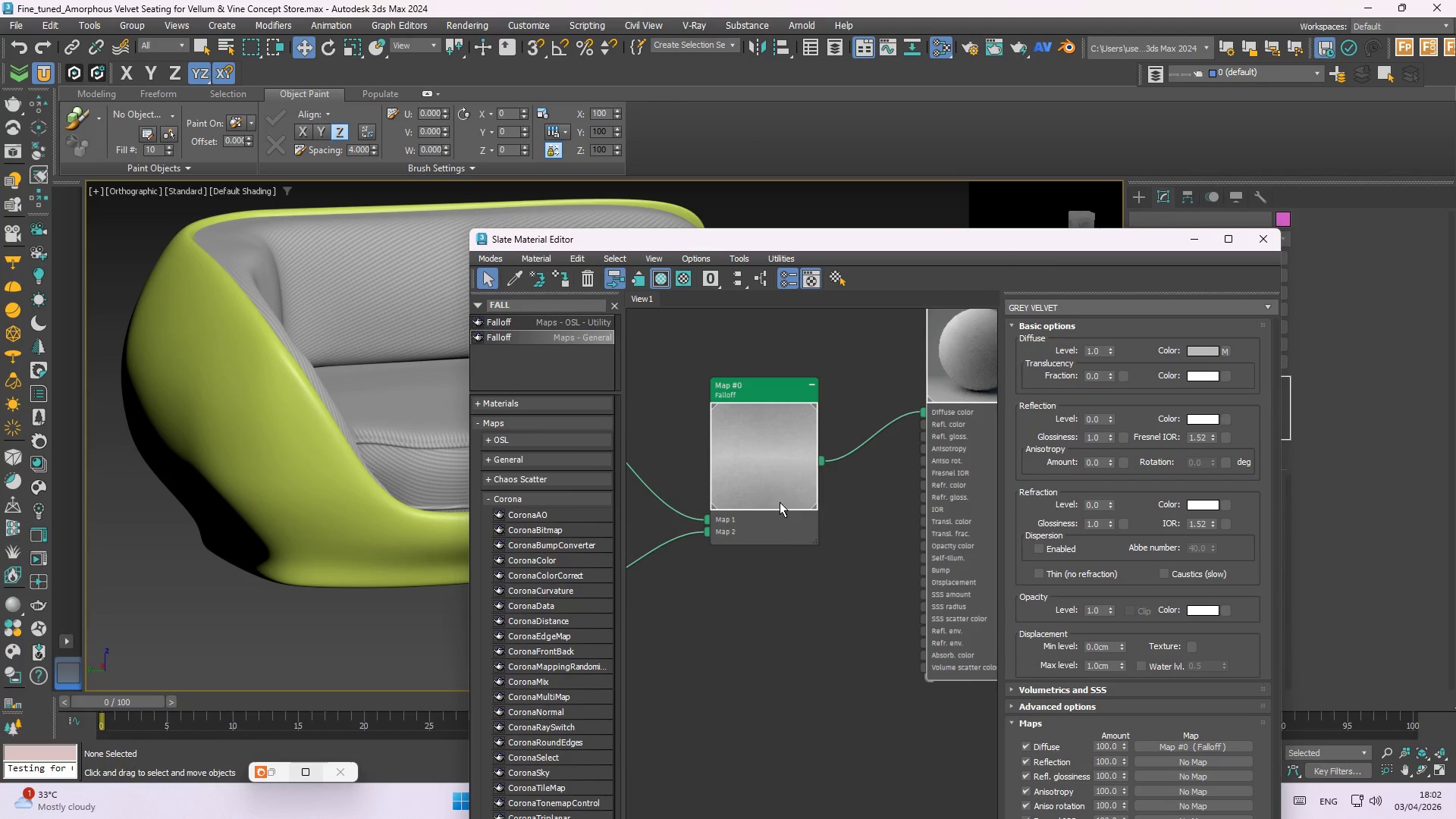 
scroll: coordinate [797, 427], scroll_direction: none, amount: 0.0
 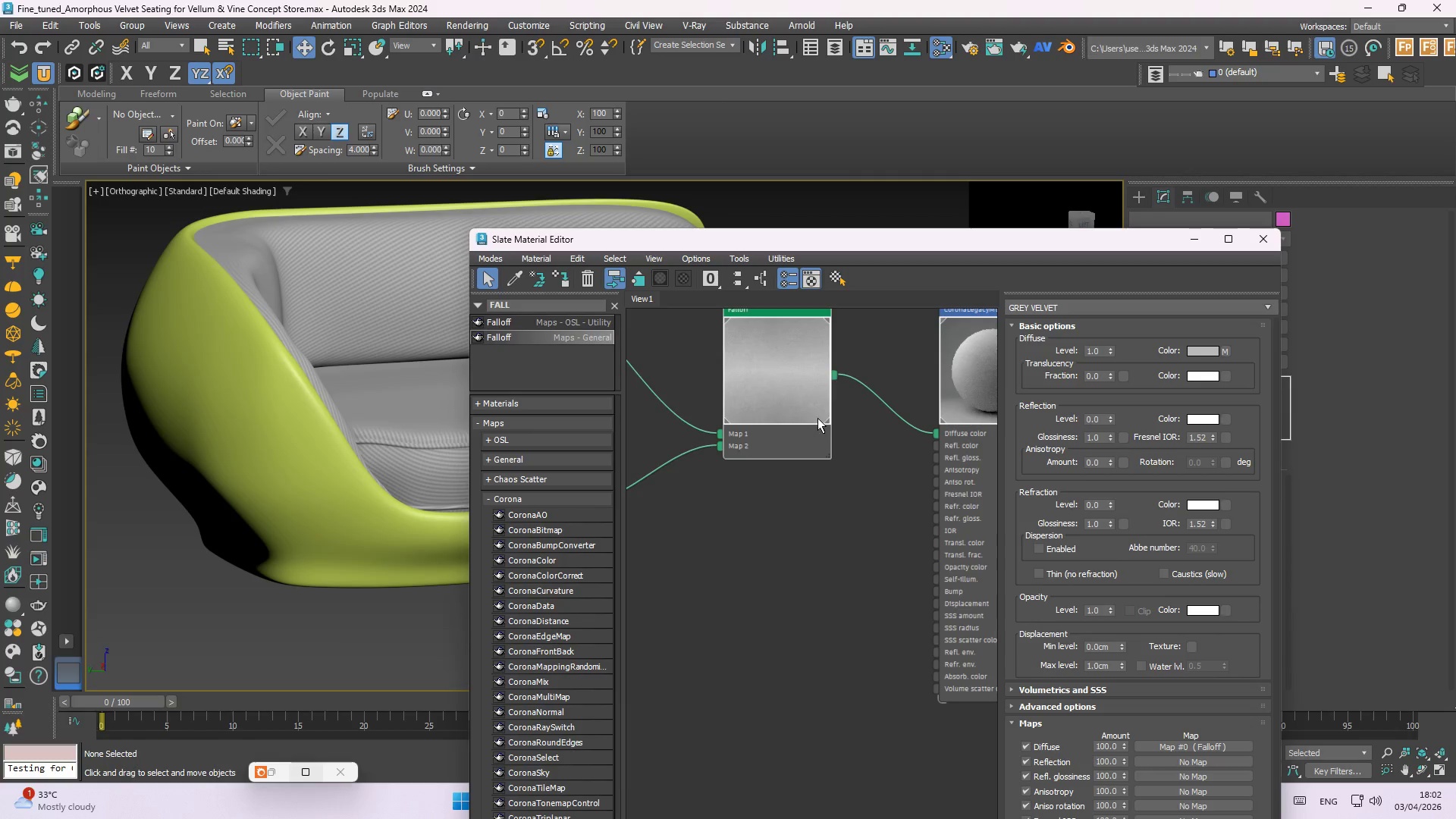 
left_click([812, 406])
 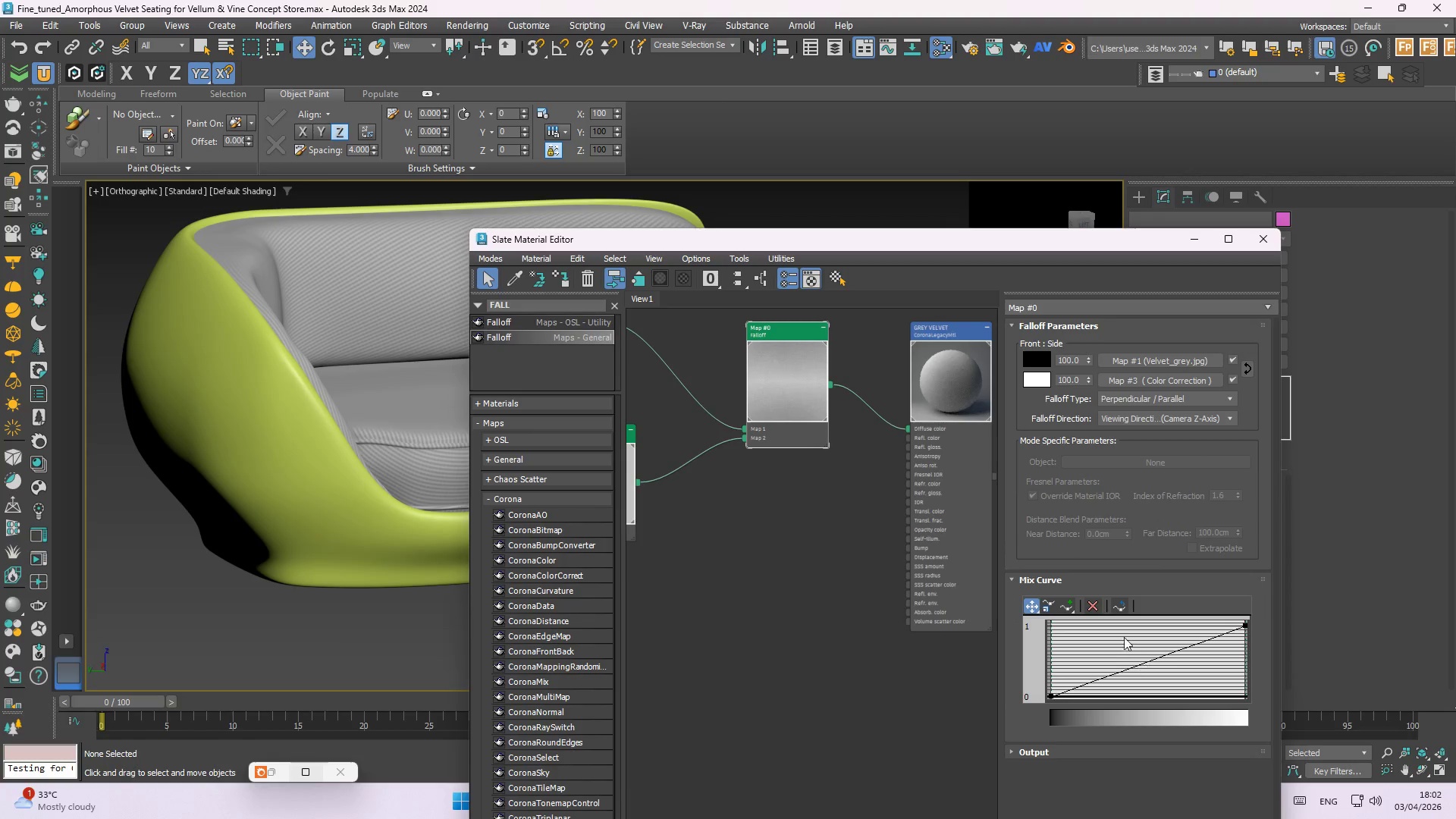 
scroll: coordinate [819, 417], scroll_direction: down, amount: 2.0
 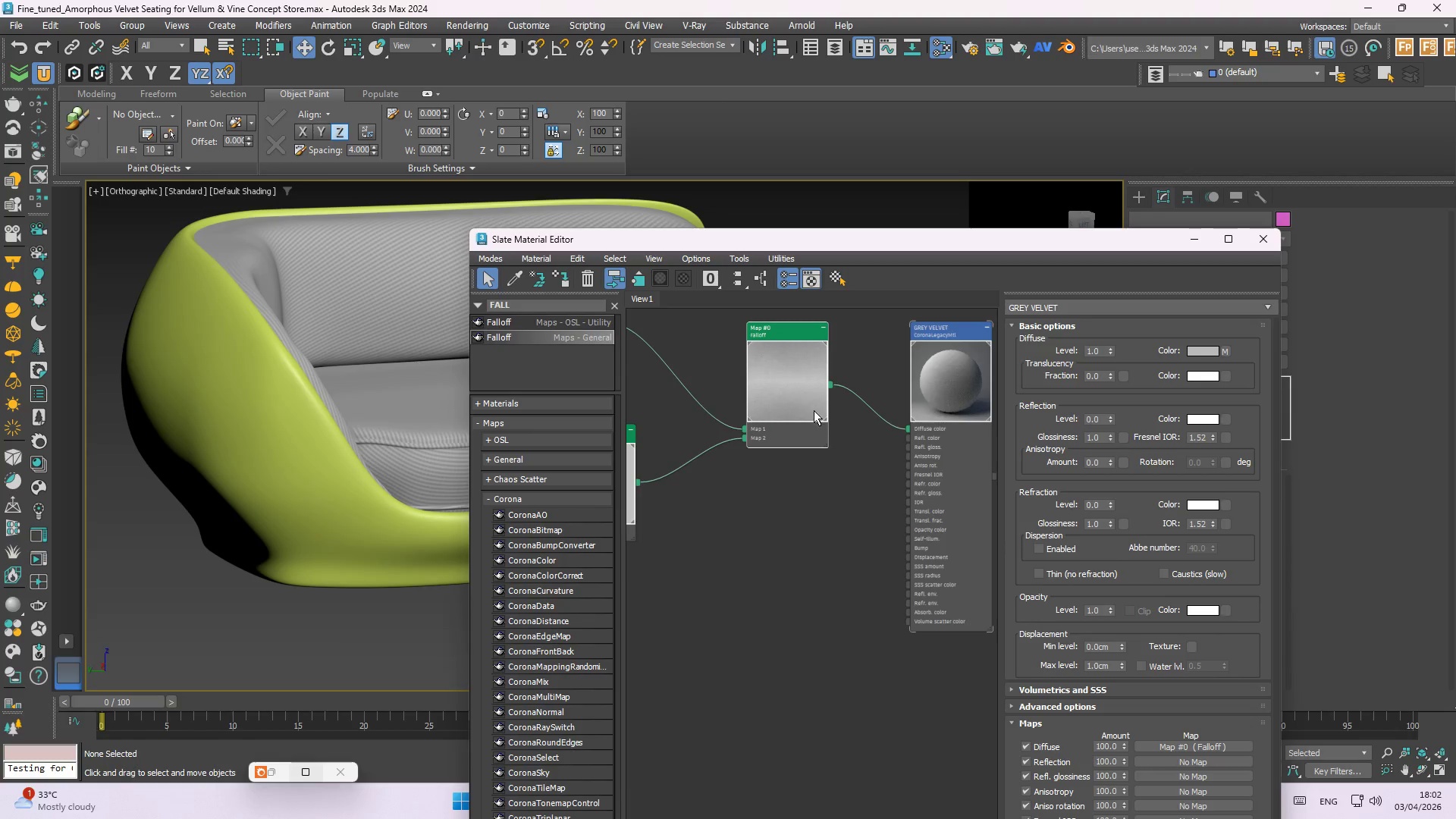 
wait(5.09)
 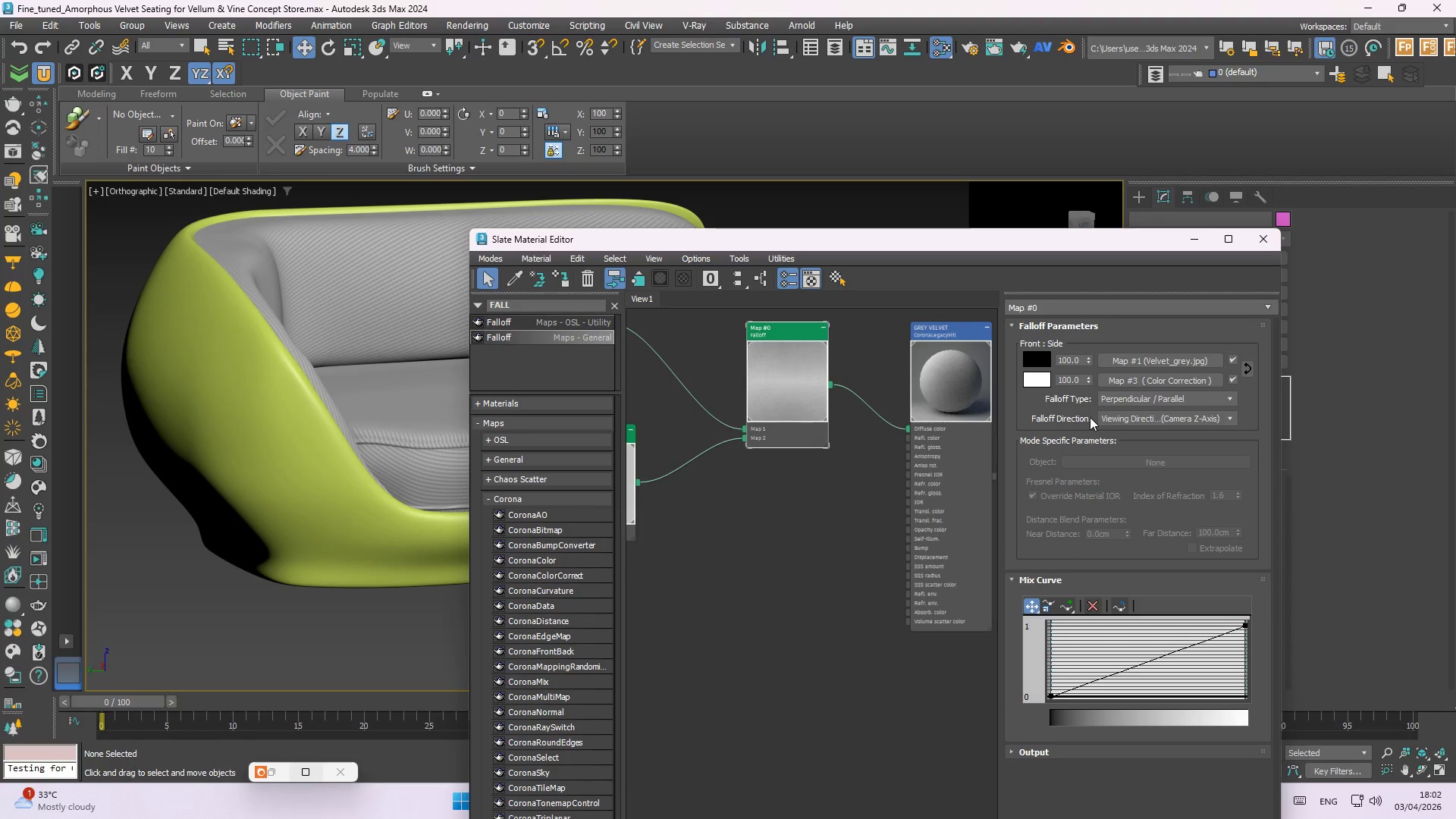 
left_click_drag(start_coordinate=[1087, 246], to_coordinate=[1130, 147])
 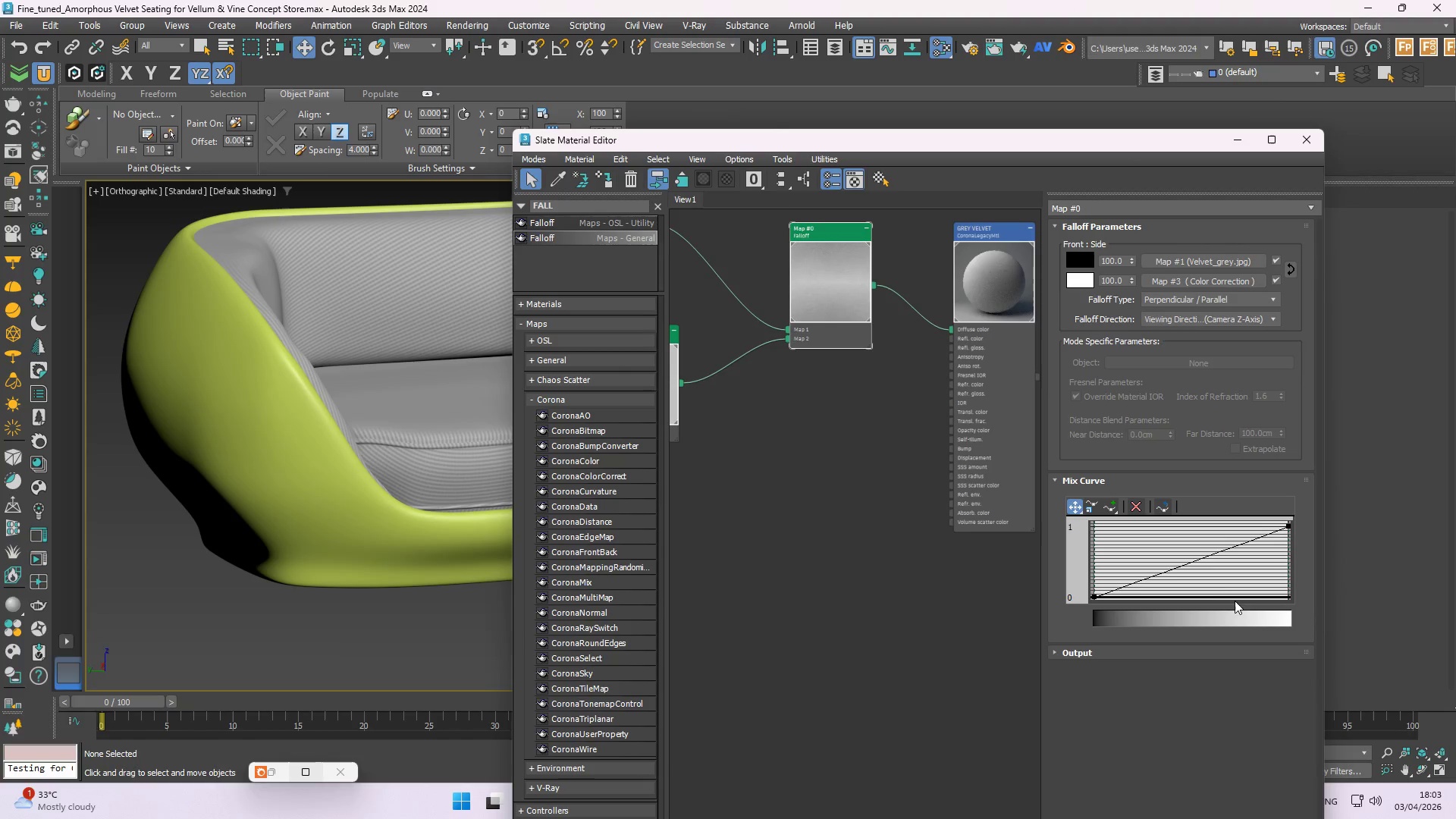 
scroll: coordinate [1213, 561], scroll_direction: up, amount: 4.0
 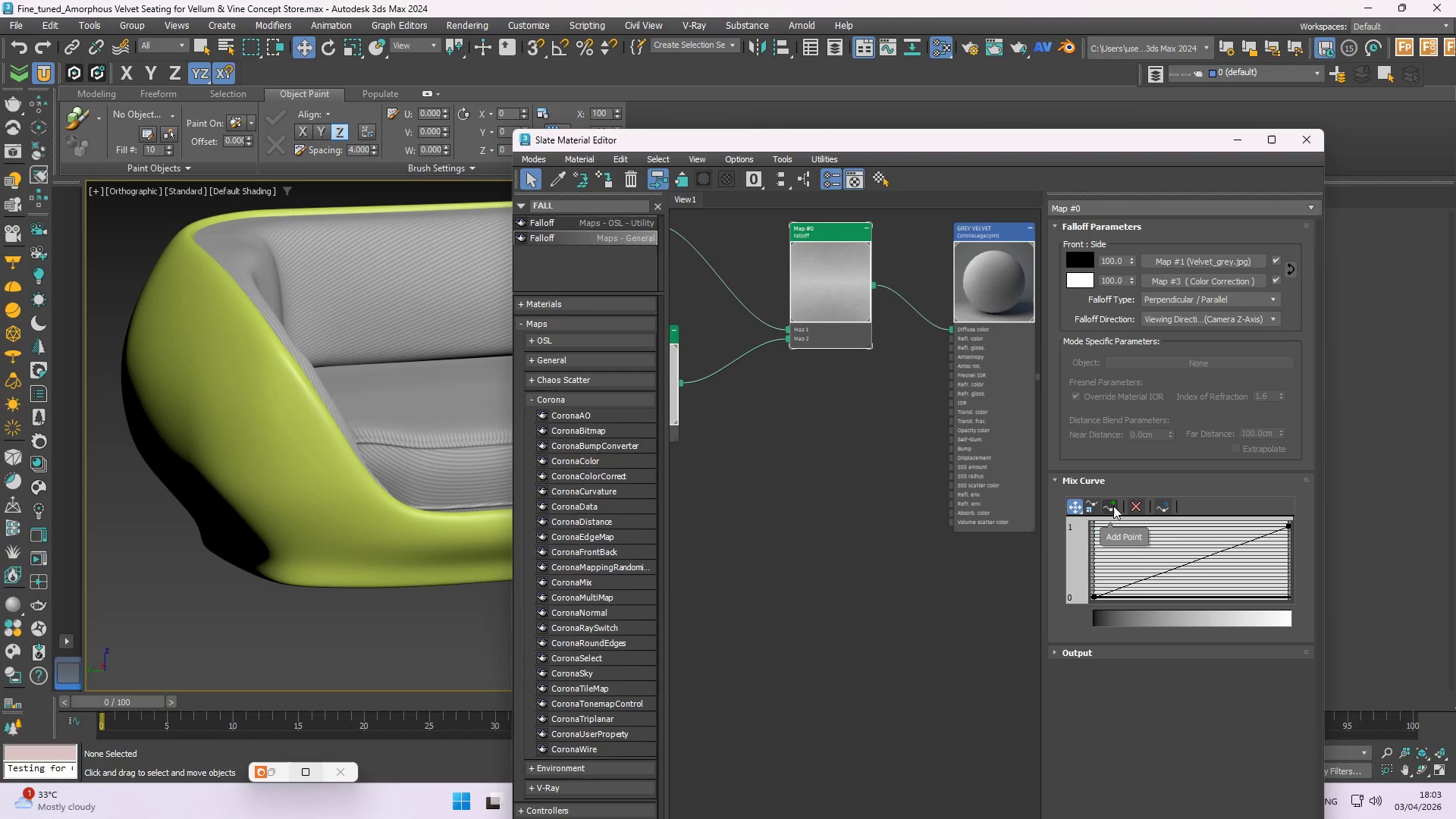 
left_click([1113, 506])
 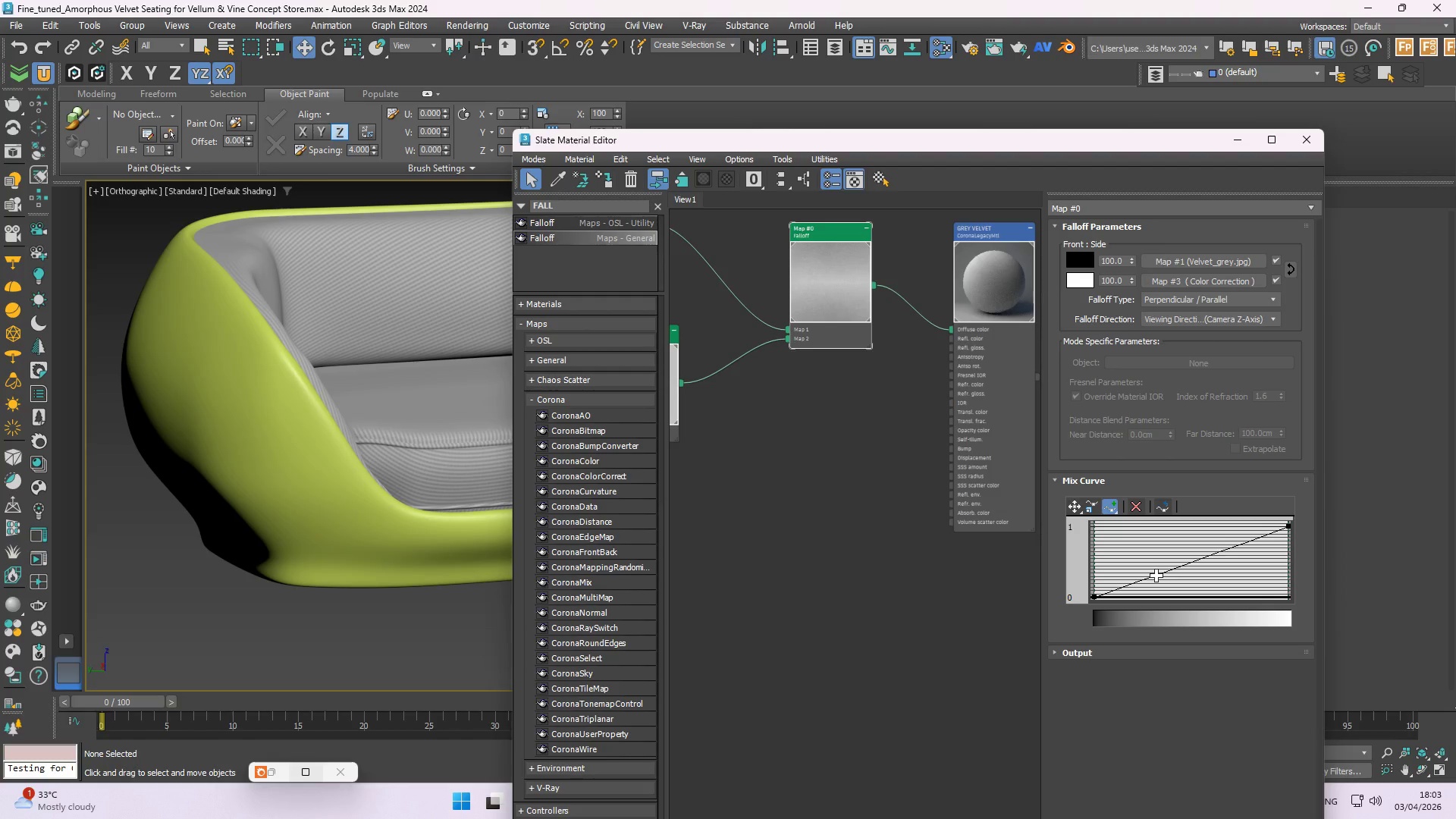 
left_click([1156, 576])
 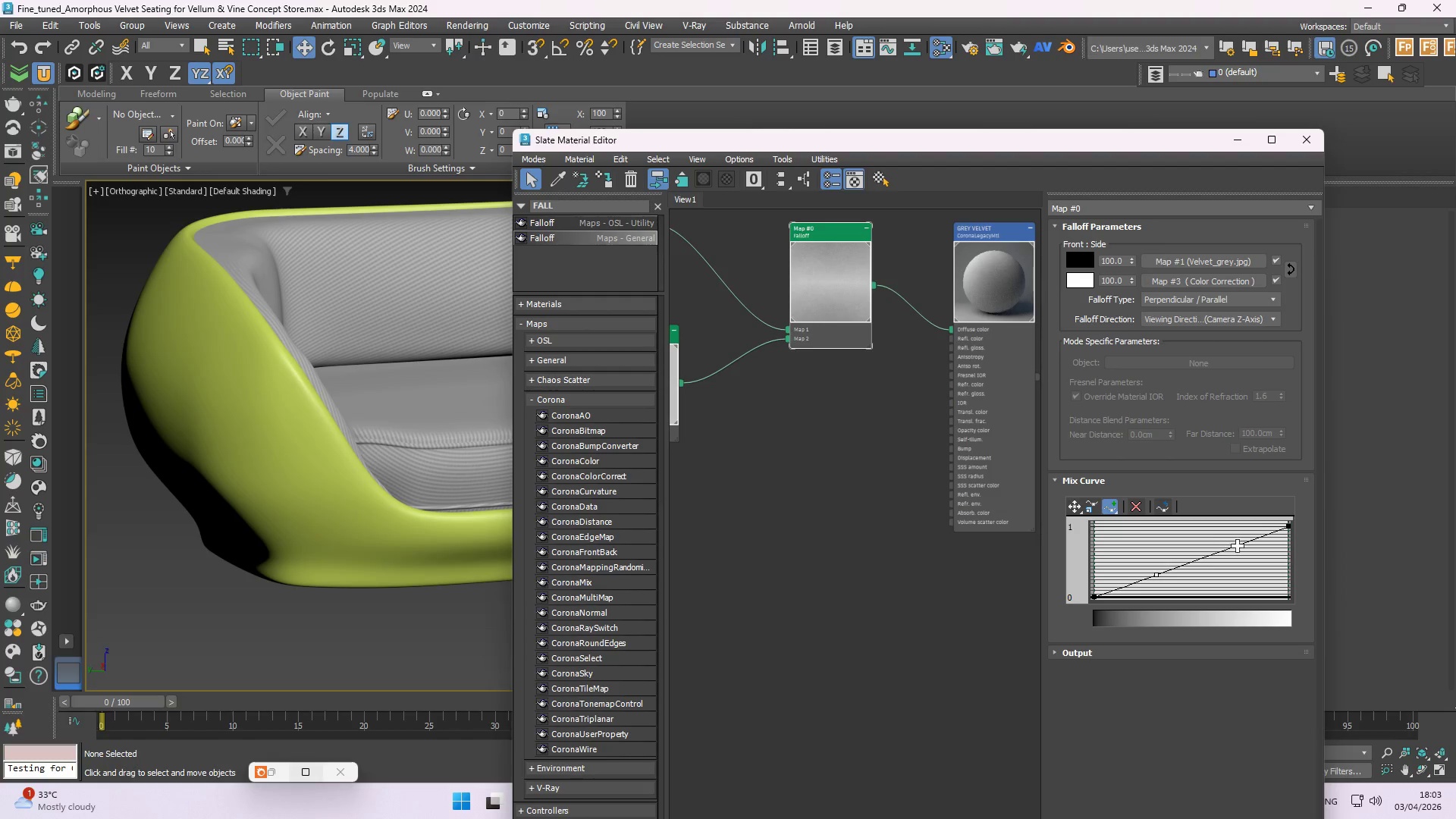 
left_click([1244, 544])
 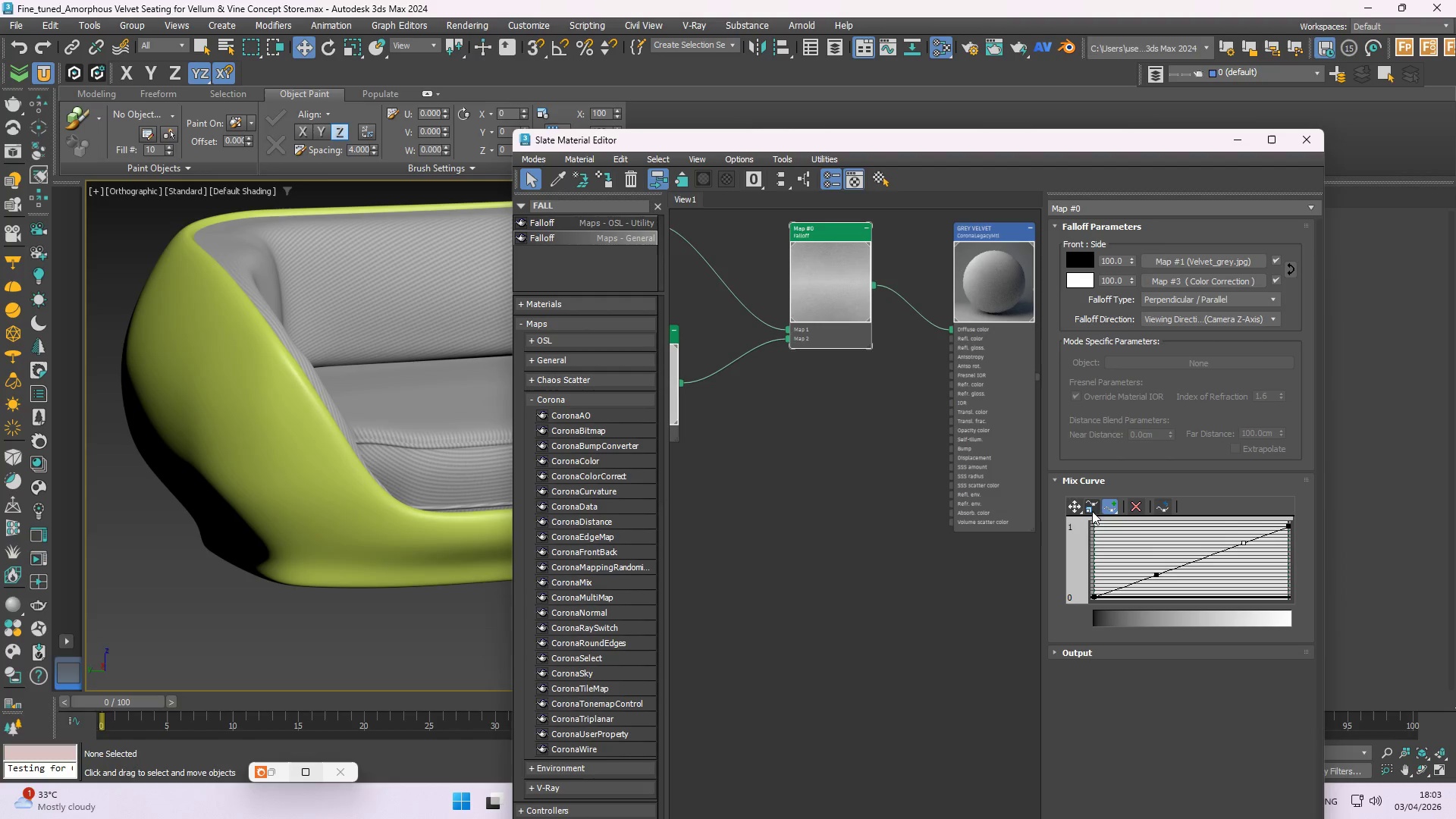 
left_click([1077, 510])
 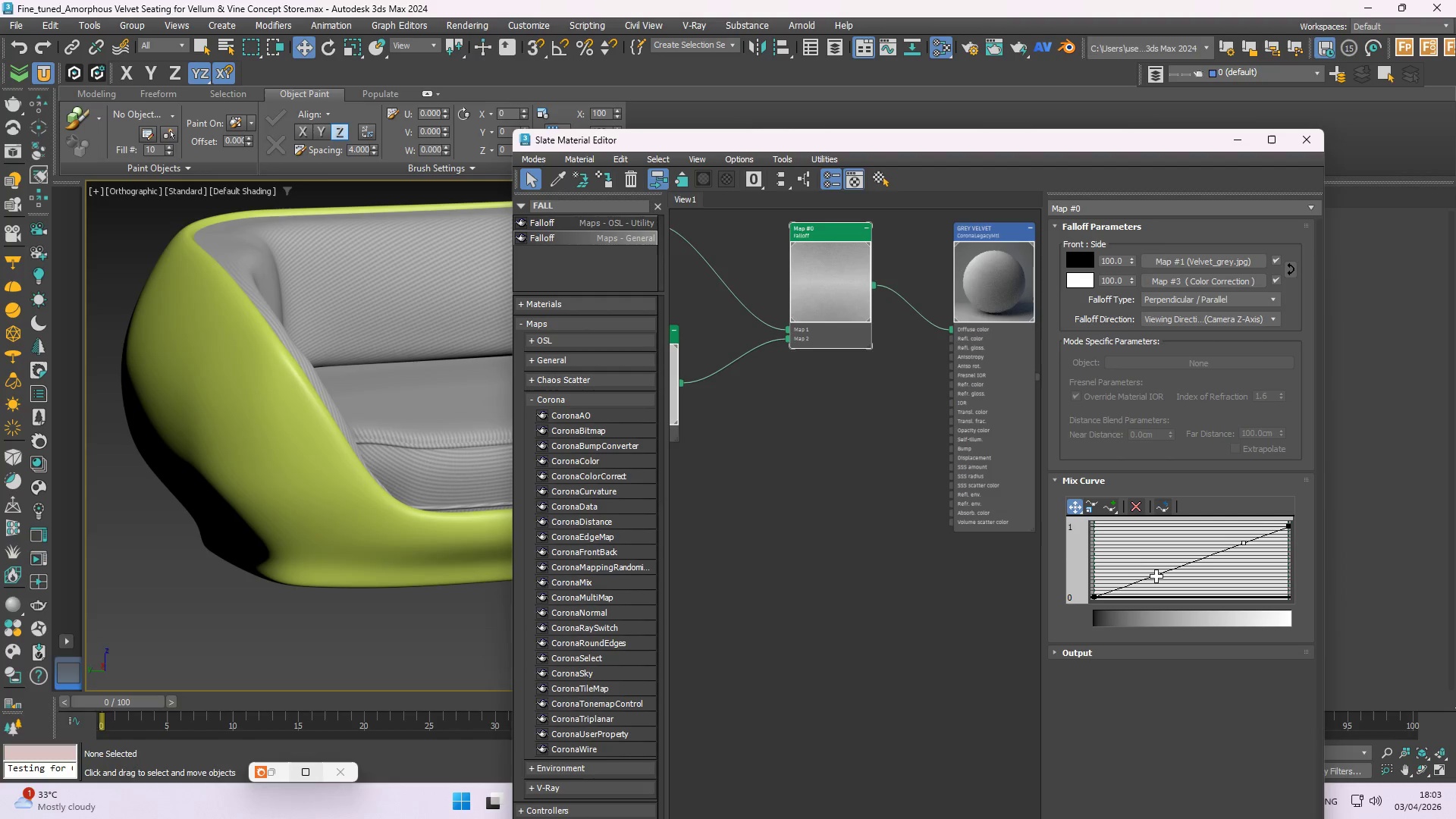 
left_click_drag(start_coordinate=[1158, 576], to_coordinate=[1150, 530])
 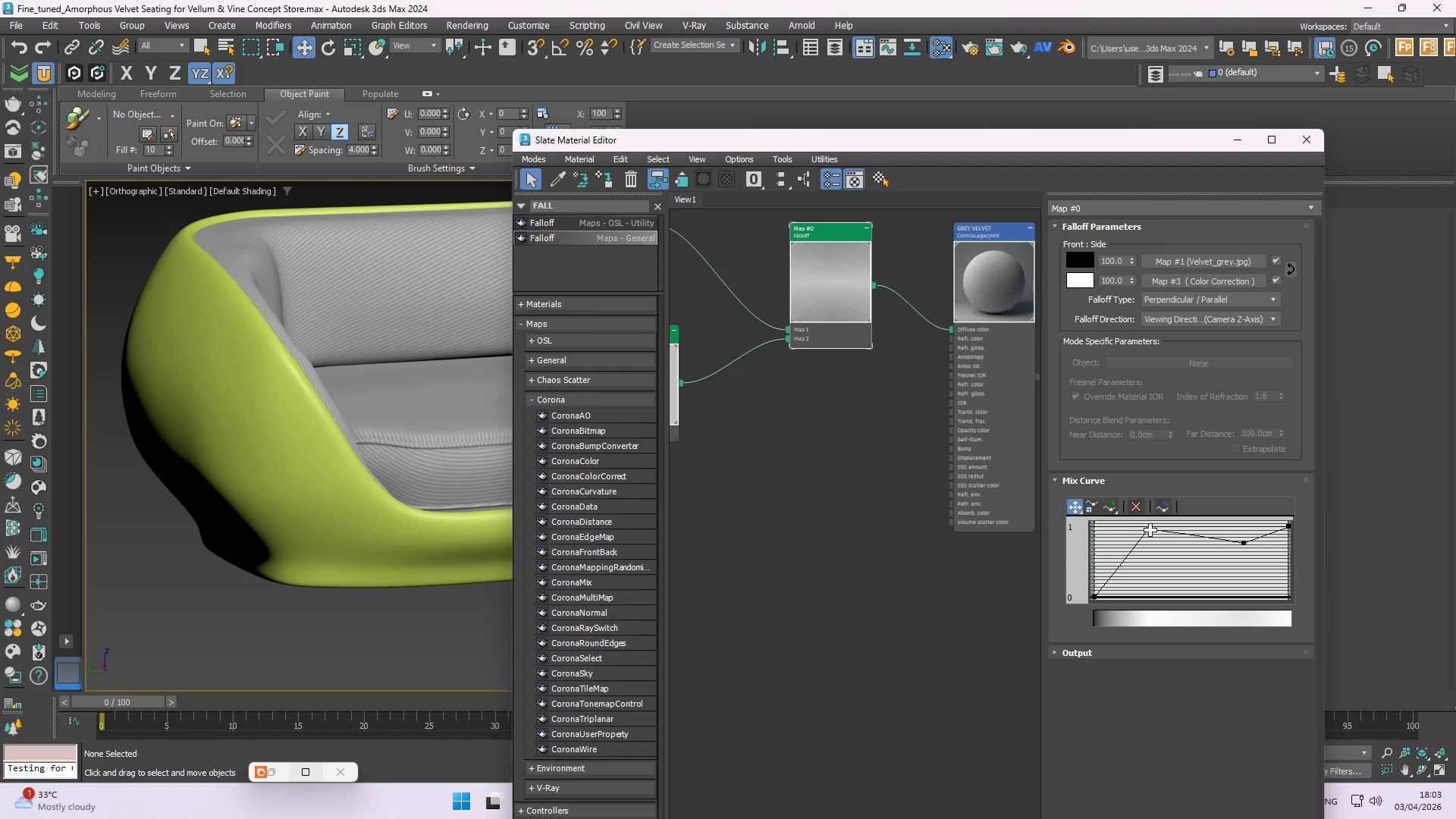 
right_click([1150, 530])
 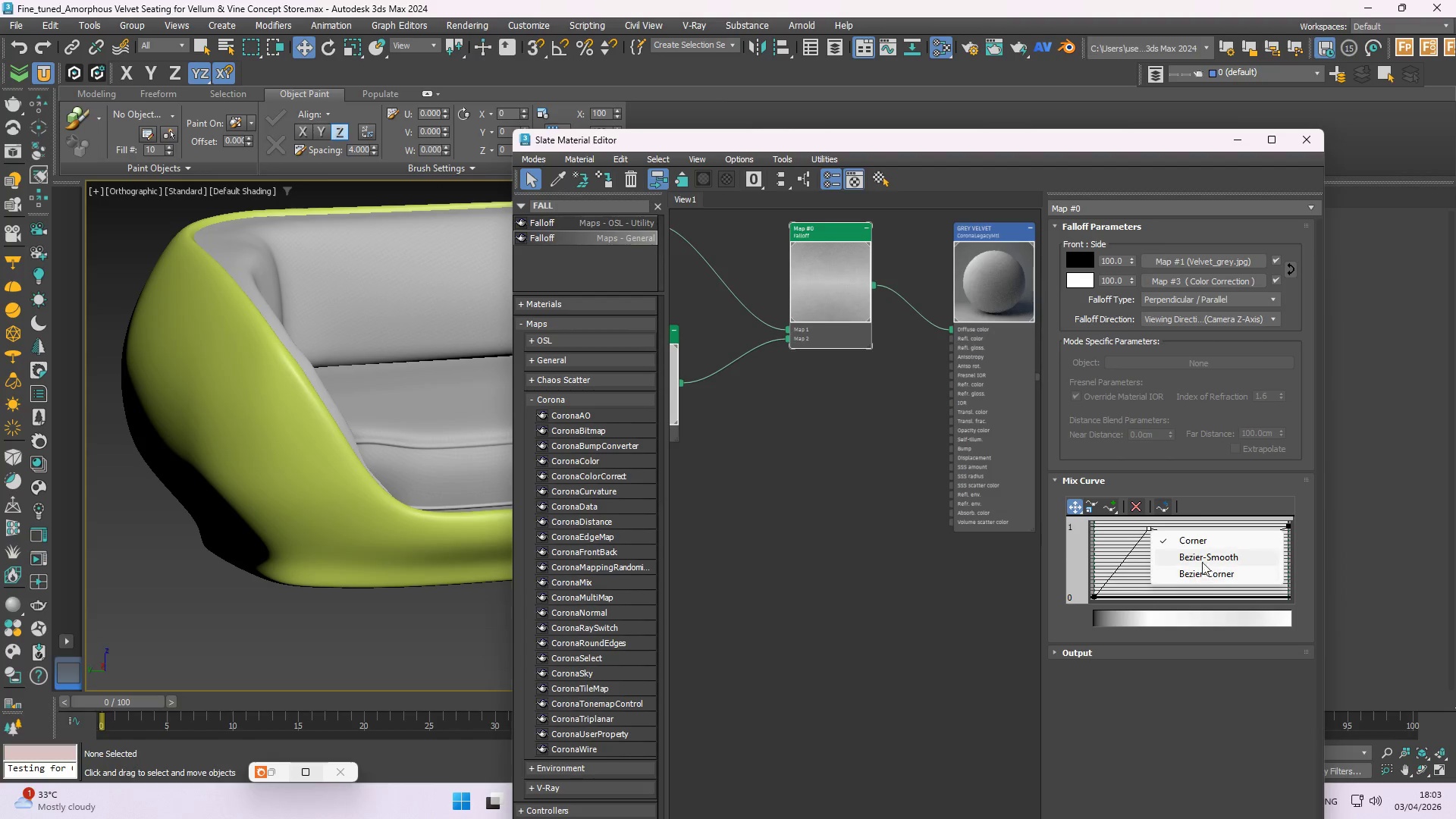 
left_click([1202, 557])
 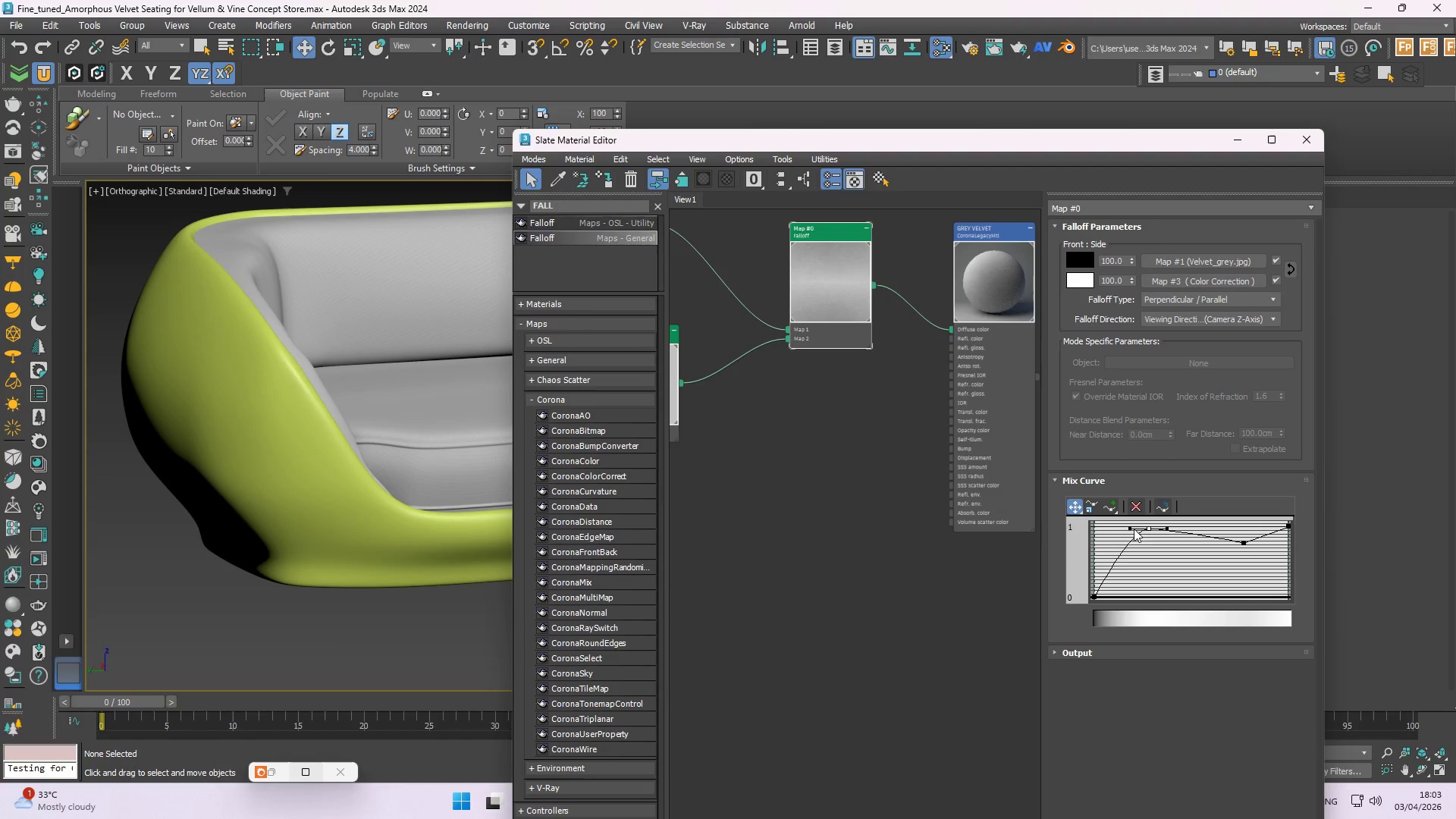 
left_click_drag(start_coordinate=[1130, 529], to_coordinate=[1117, 538])
 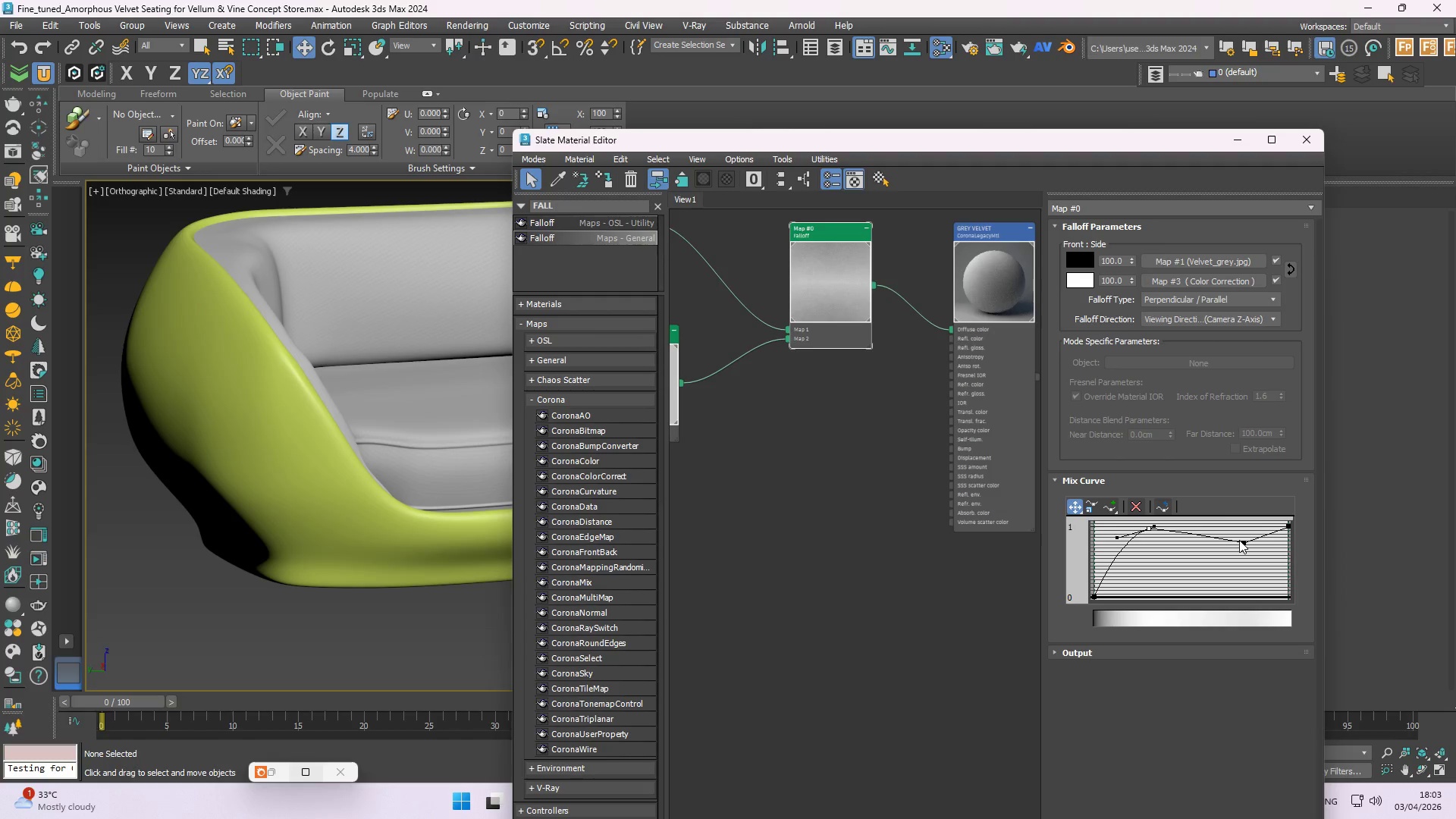 
double_click([1244, 542])
 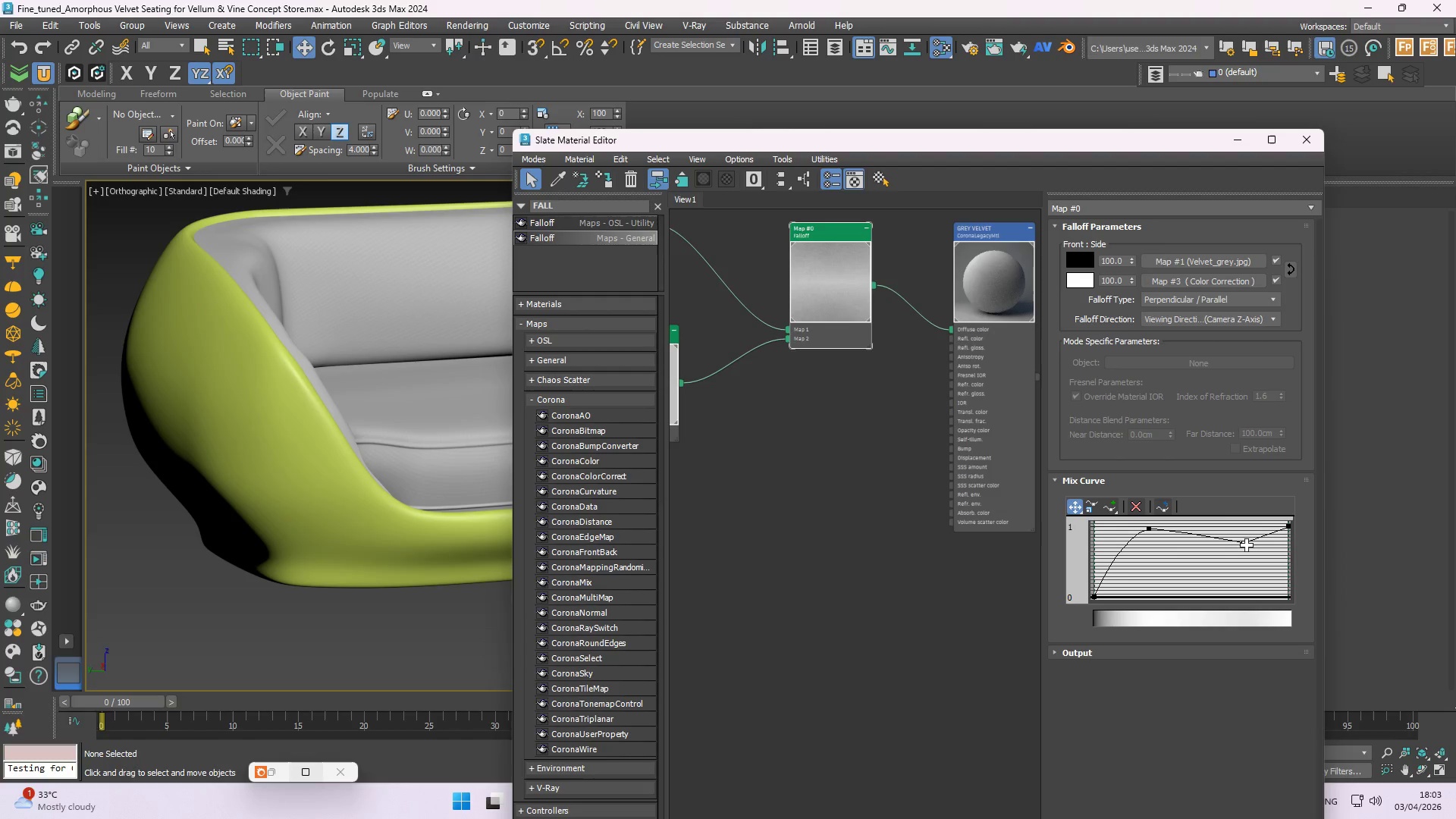 
left_click_drag(start_coordinate=[1243, 542], to_coordinate=[1234, 585])
 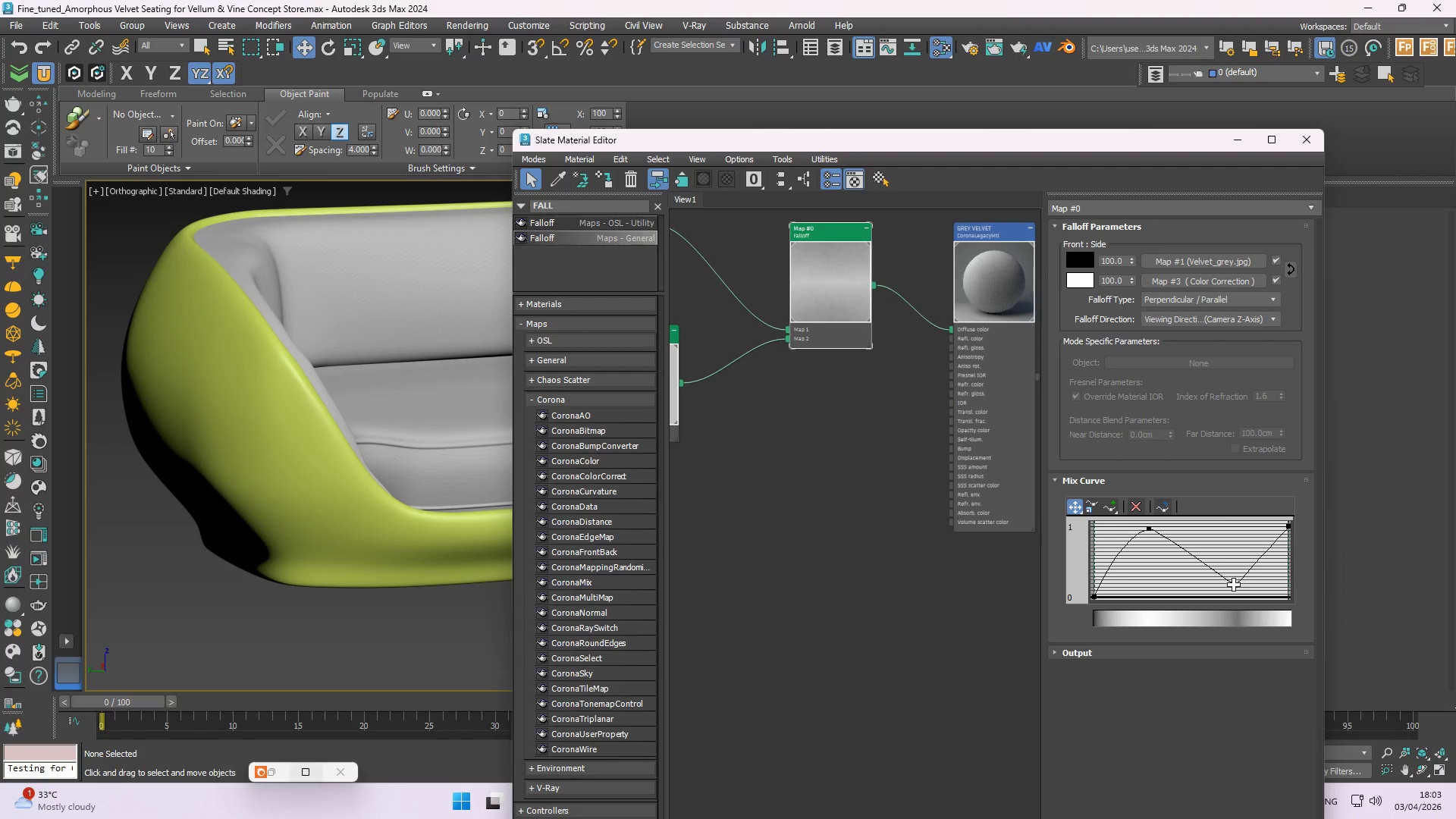 
right_click([1234, 585])
 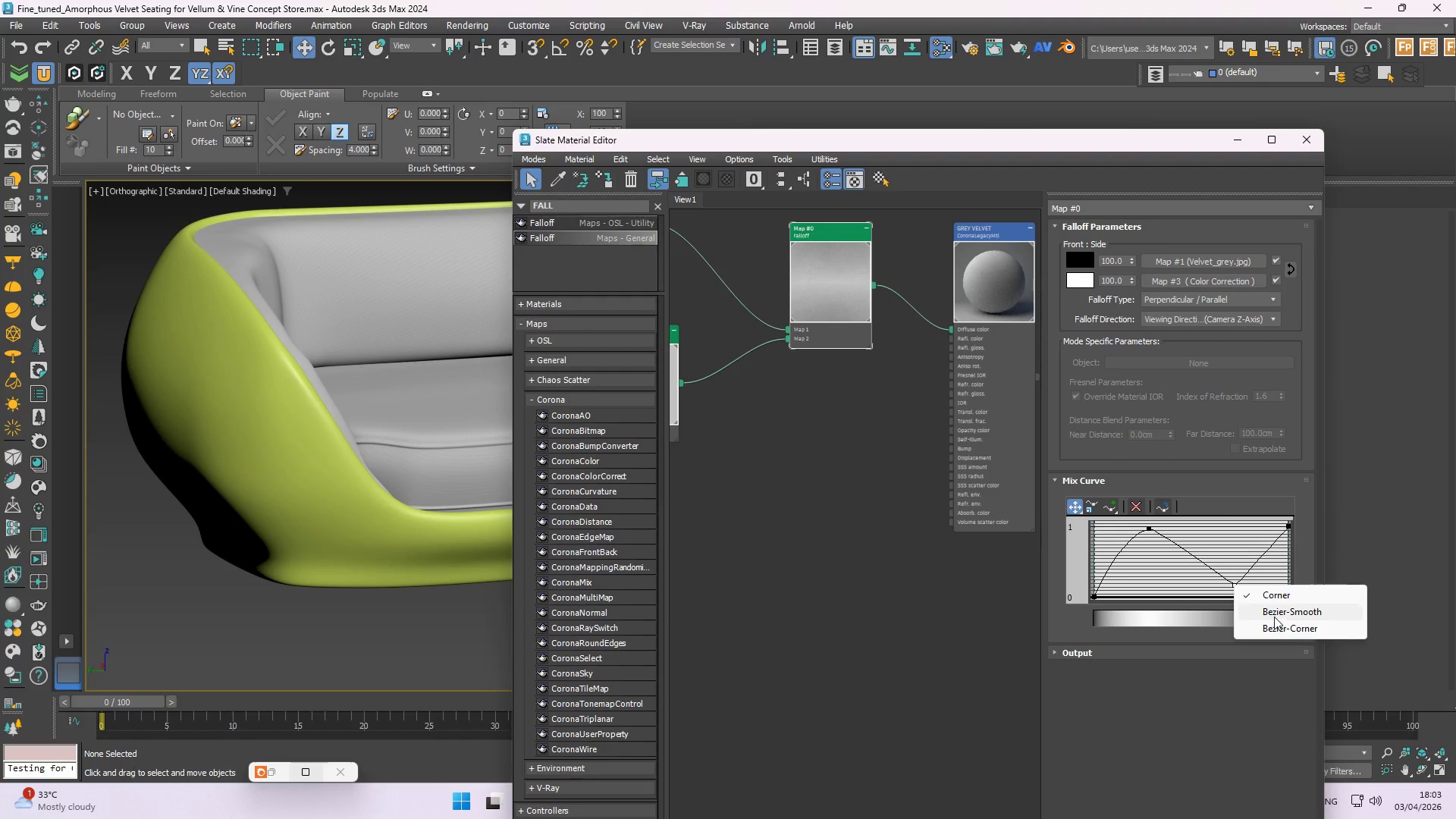 
left_click([1278, 613])
 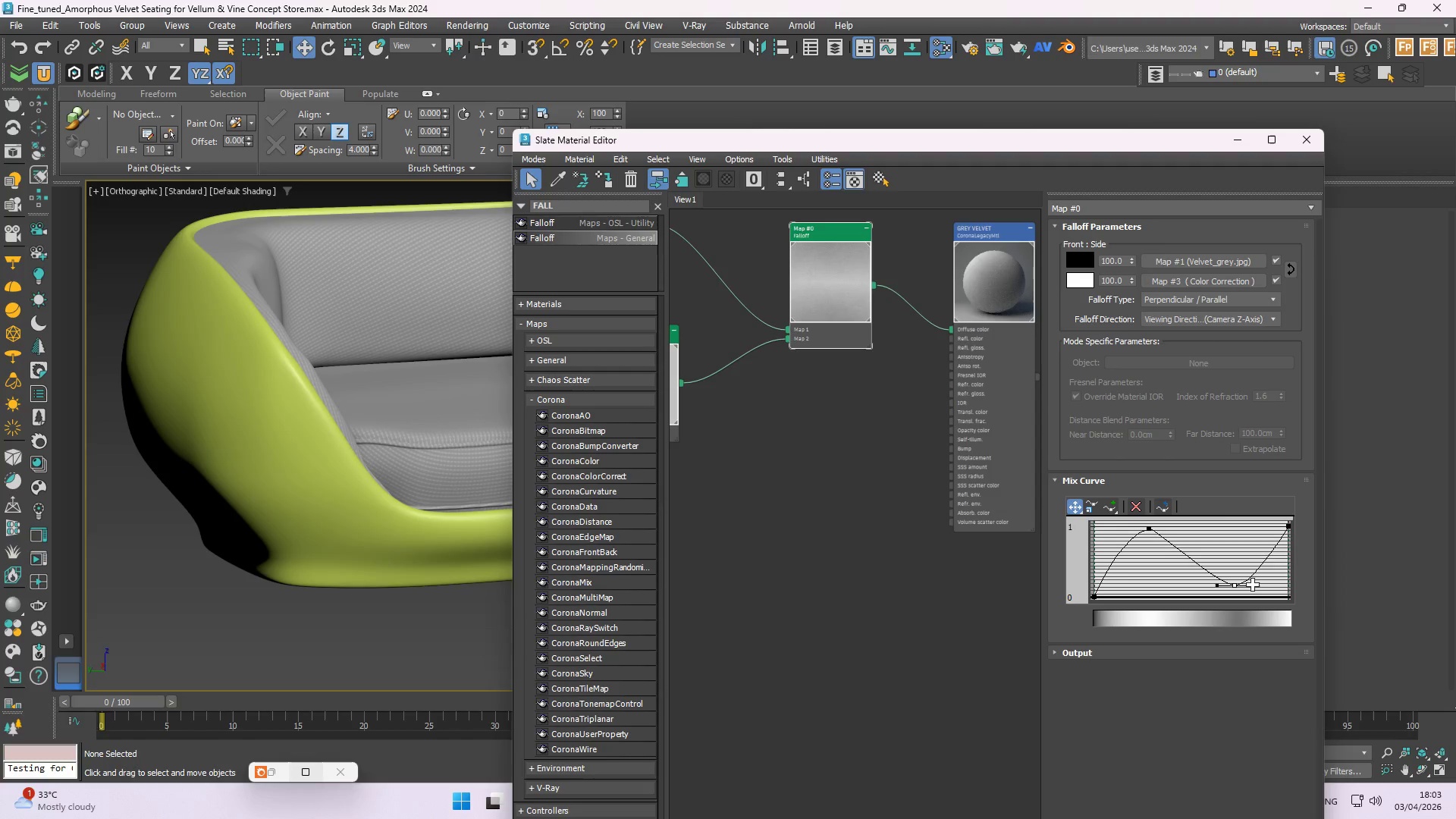 
left_click_drag(start_coordinate=[1253, 585], to_coordinate=[1280, 584])
 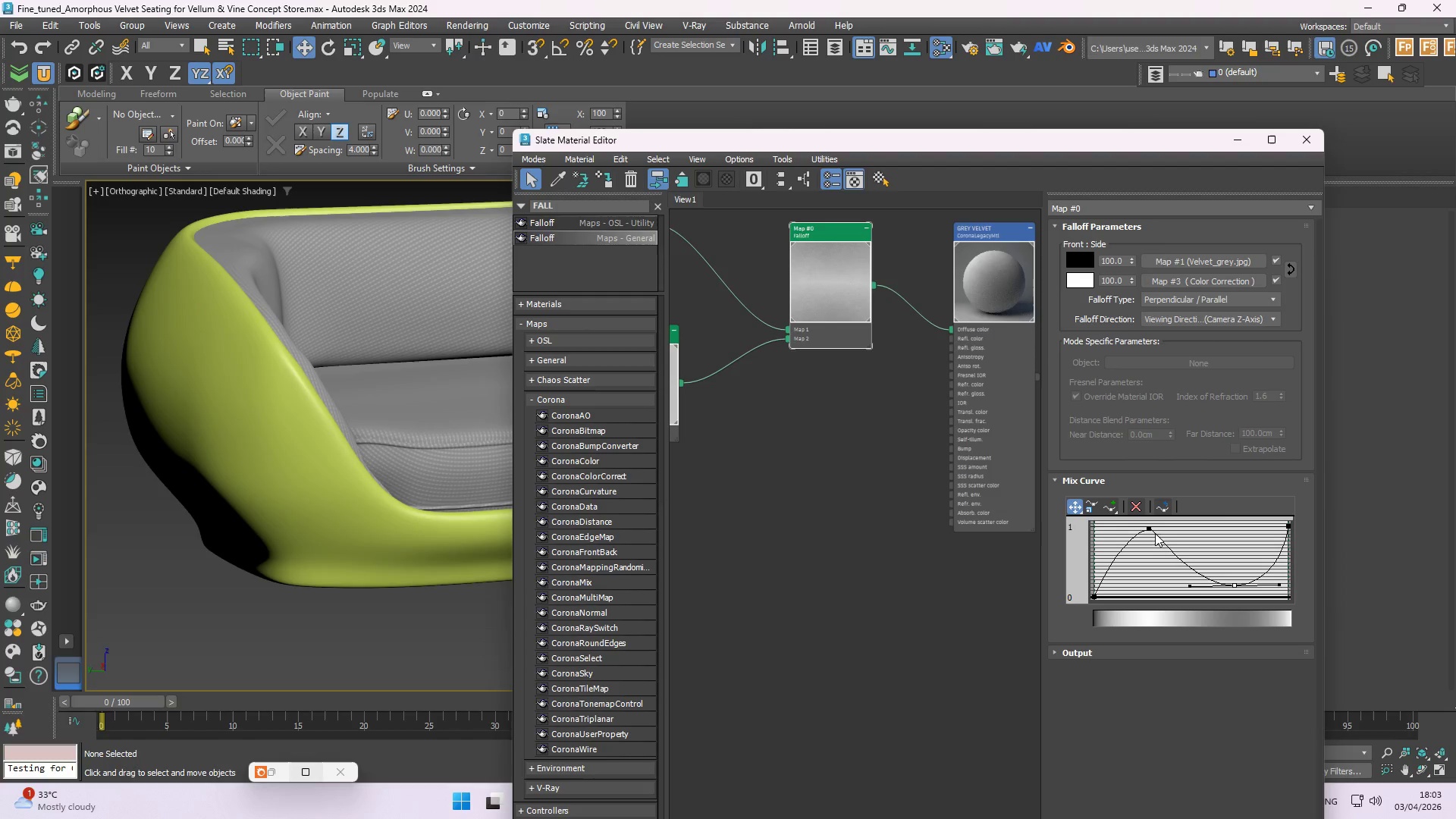 
left_click([1149, 530])
 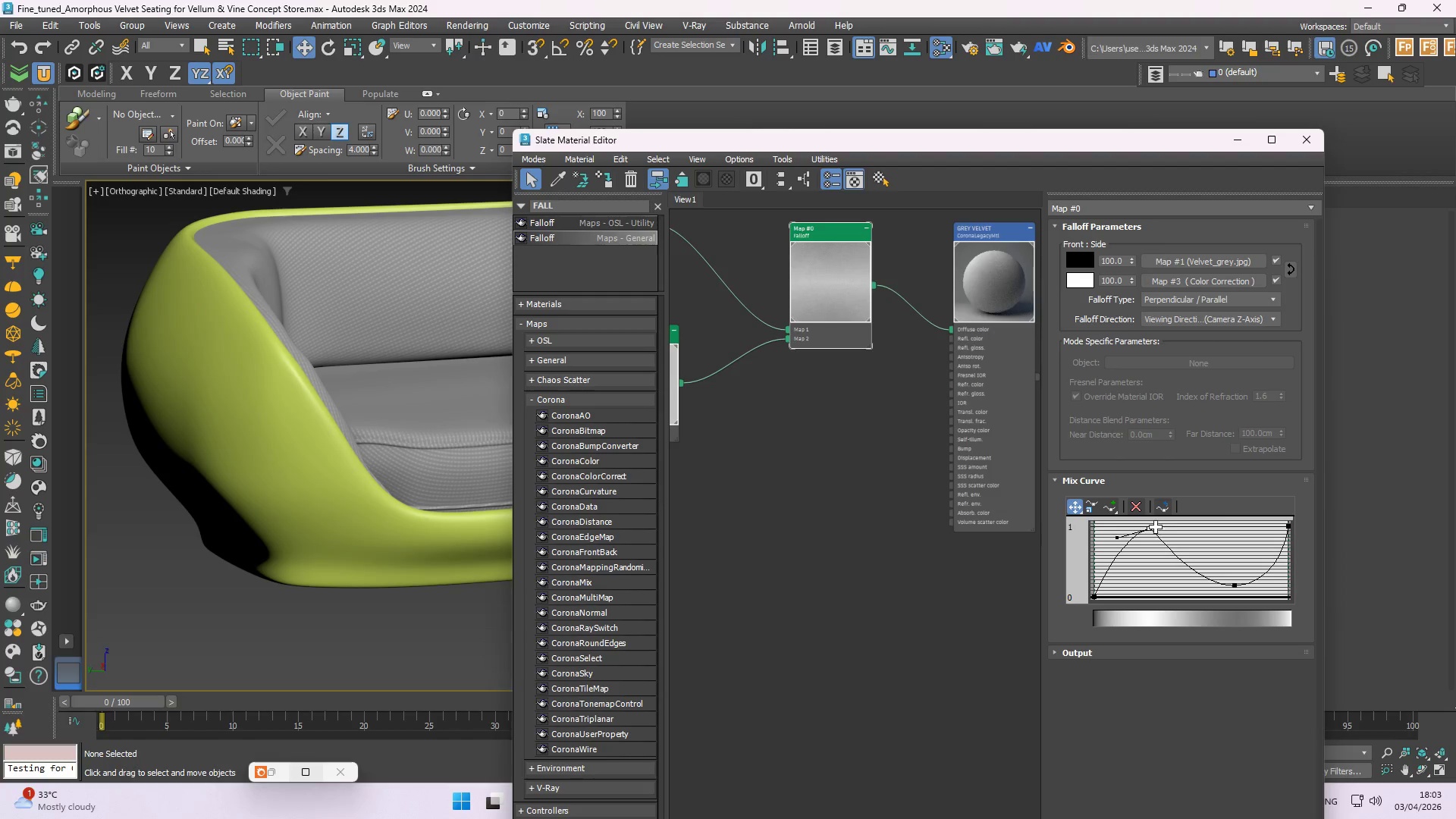 
left_click_drag(start_coordinate=[1153, 526], to_coordinate=[1166, 528])
 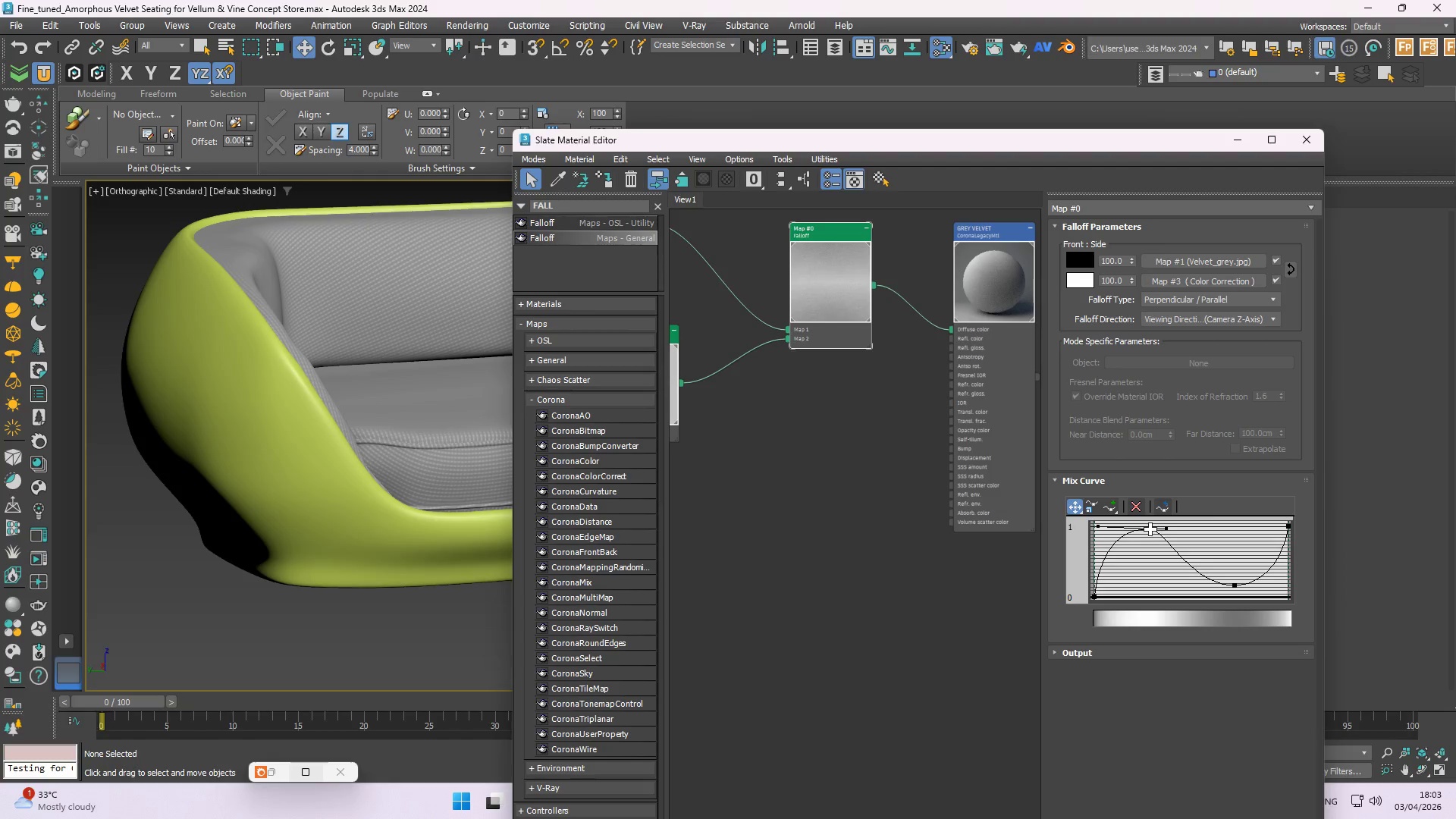 
left_click_drag(start_coordinate=[1150, 529], to_coordinate=[1161, 529])
 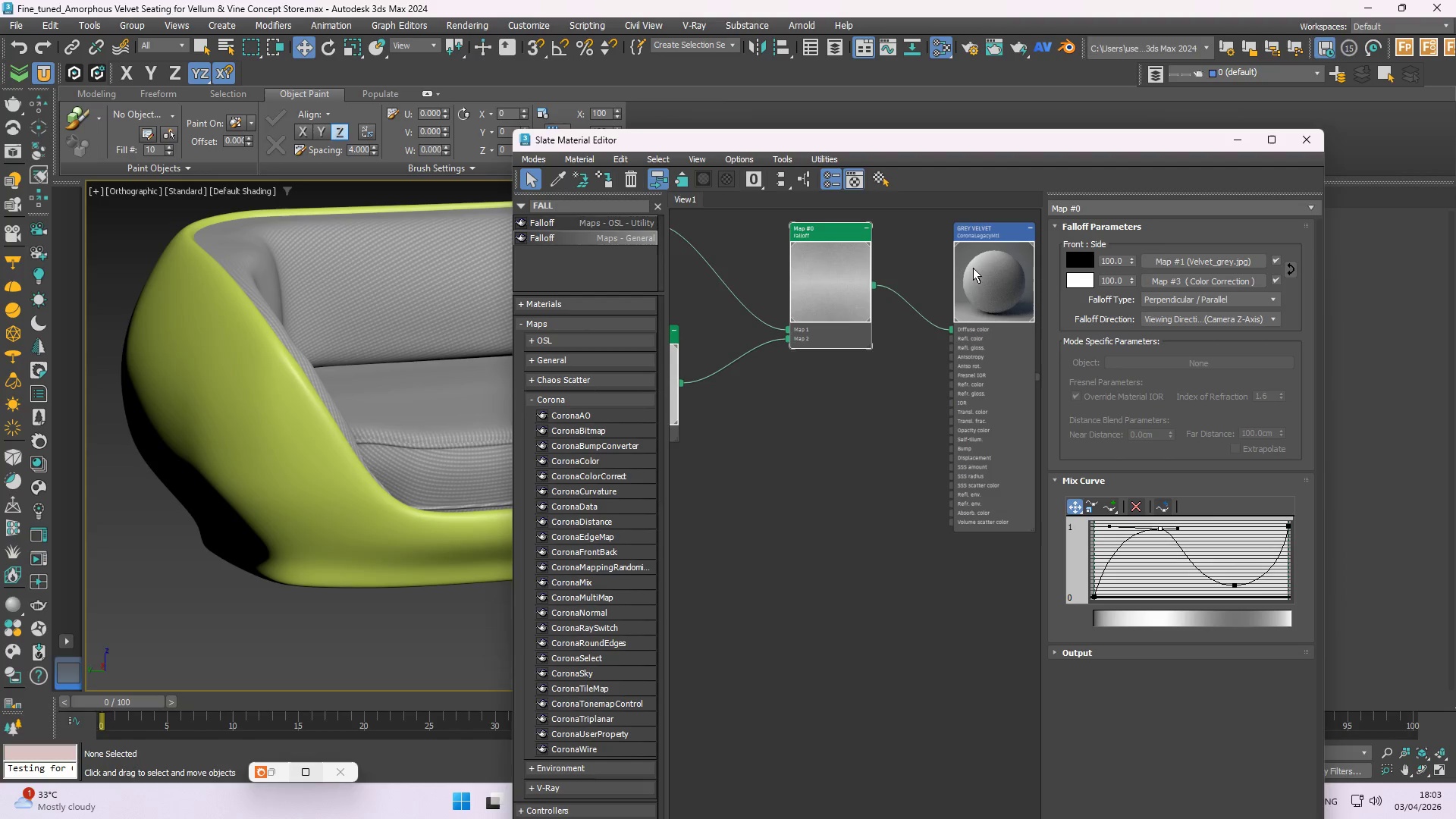 
left_click([974, 267])
 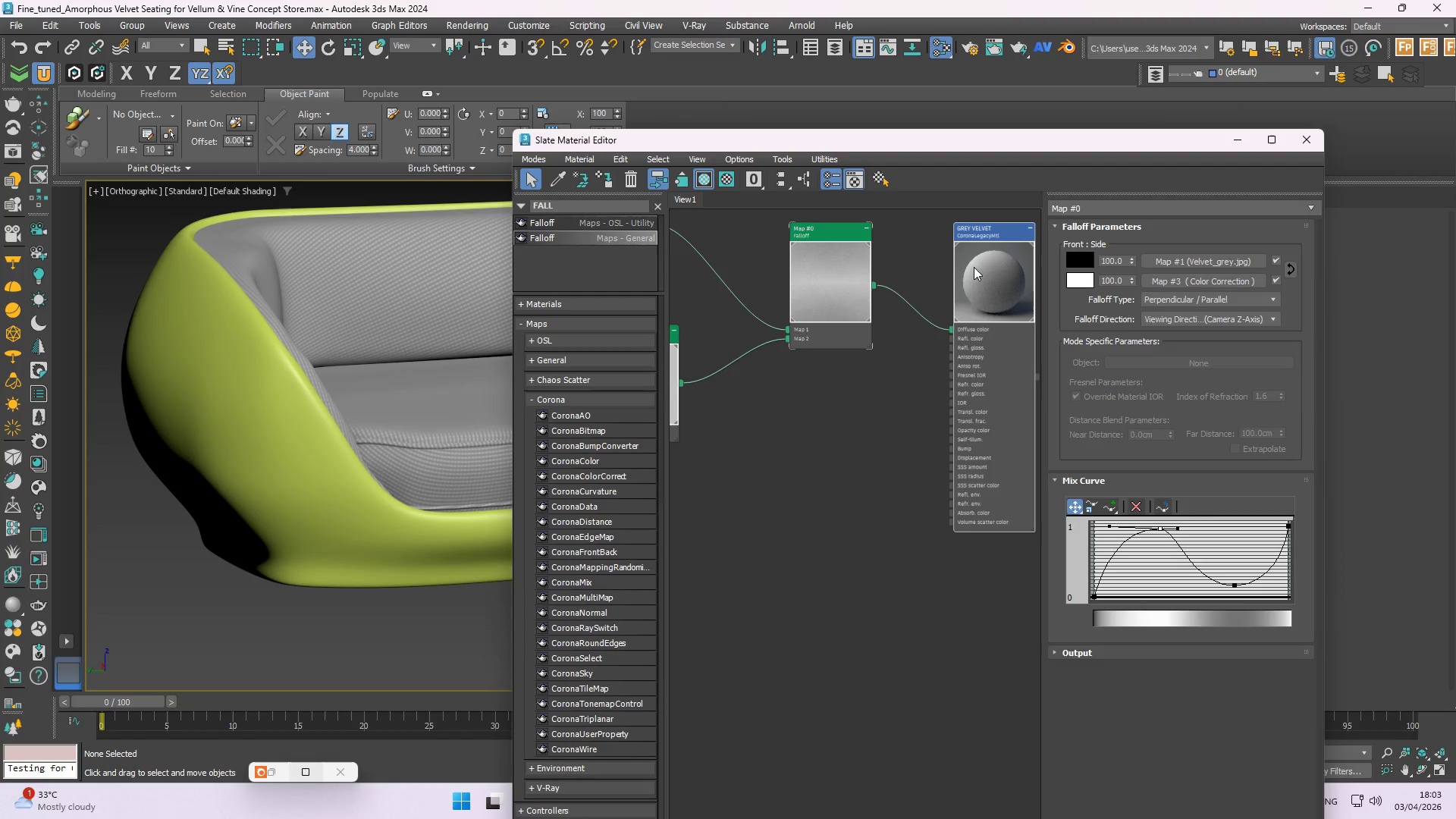 
right_click([974, 267])
 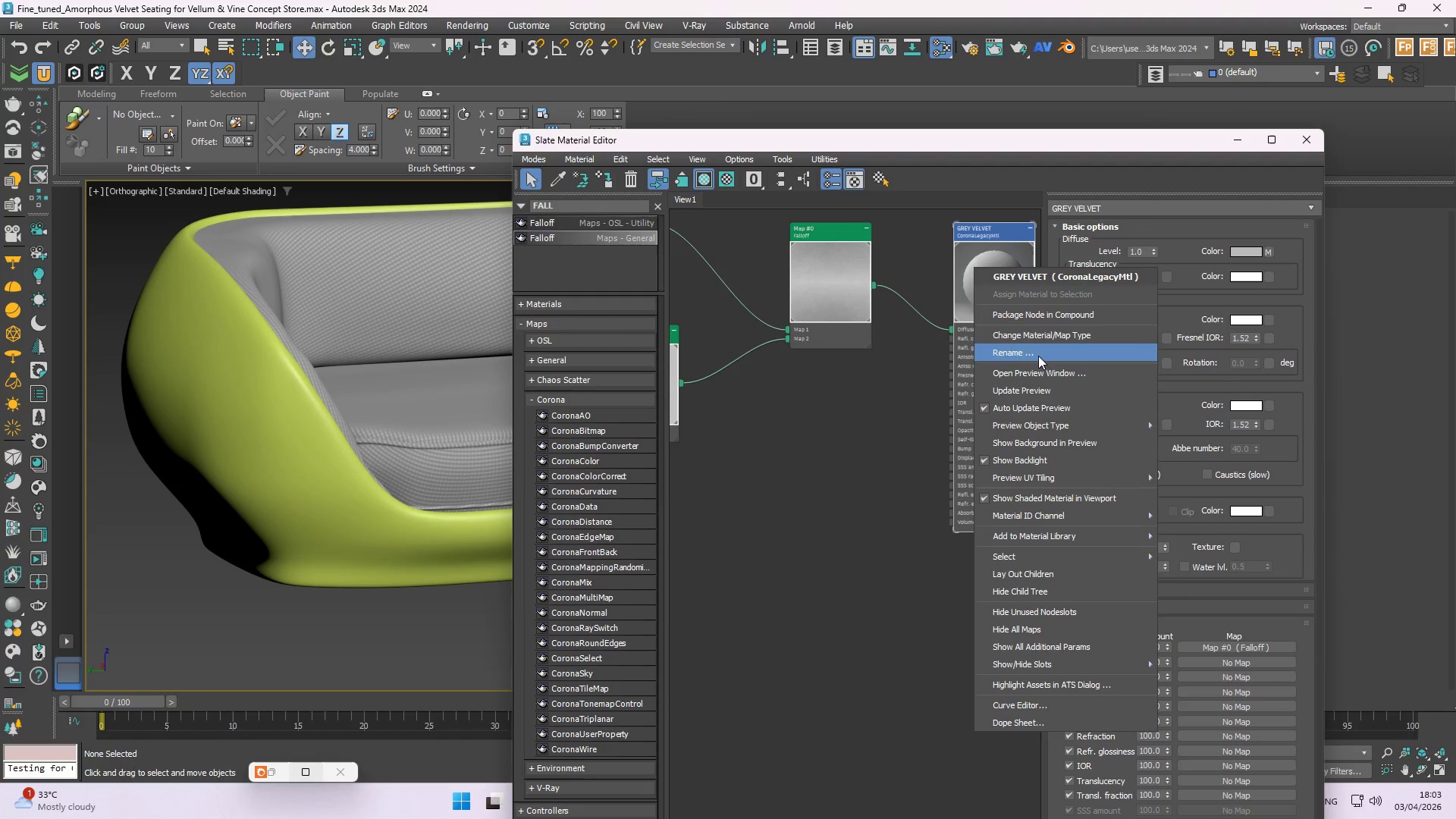 
left_click([1034, 382])
 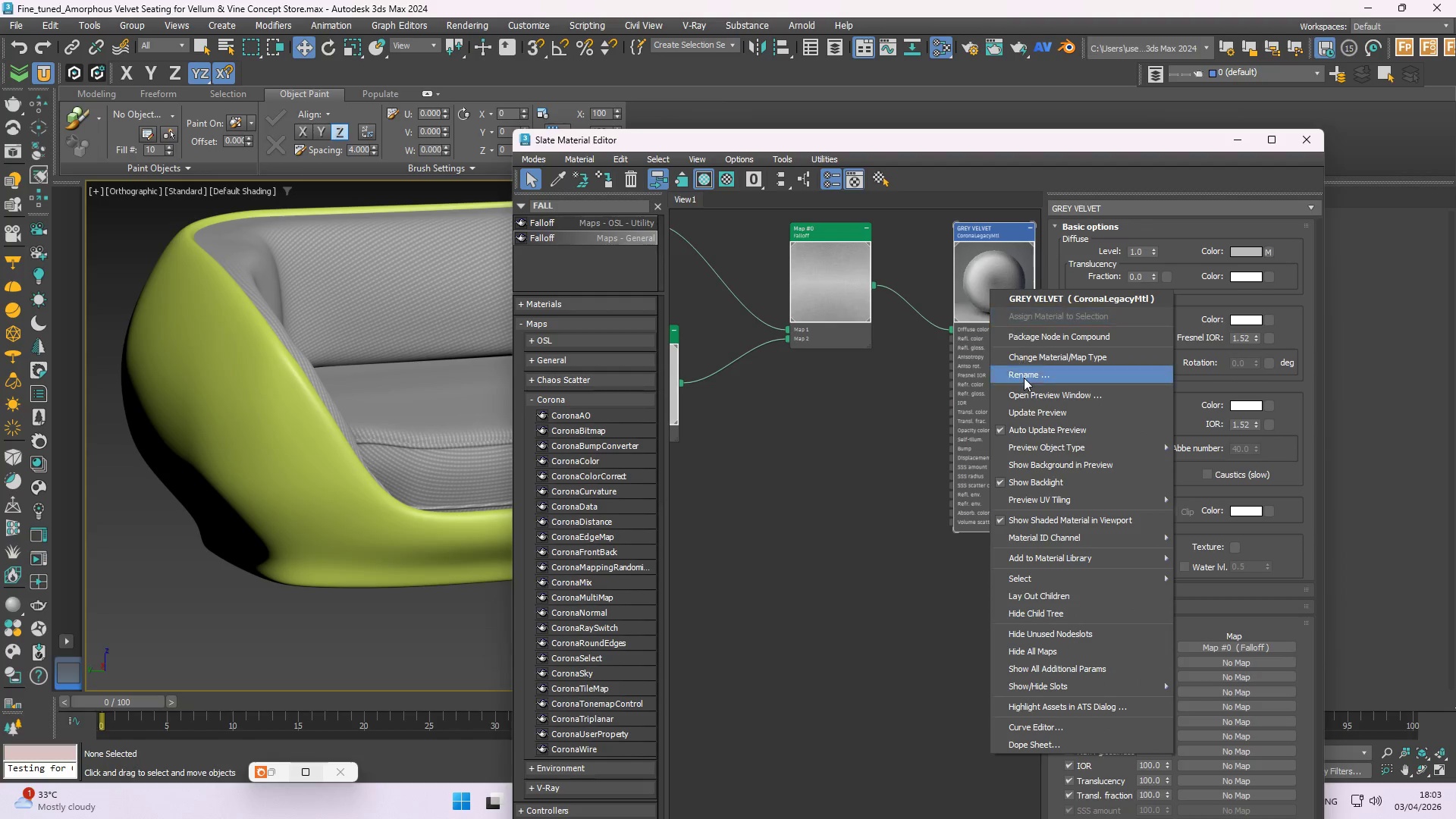 
left_click([1025, 414])
 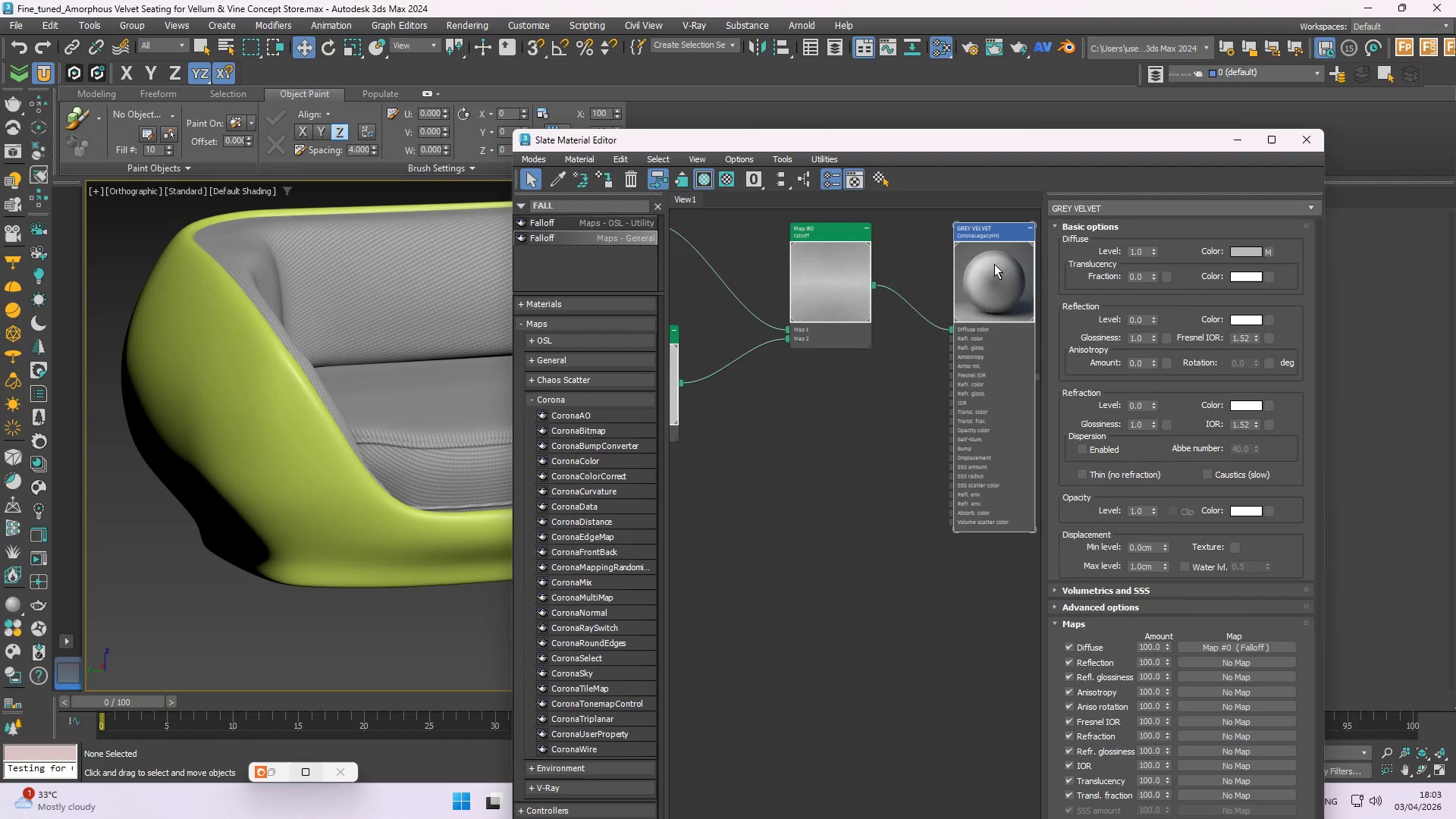 
scroll: coordinate [997, 289], scroll_direction: up, amount: 1.0
 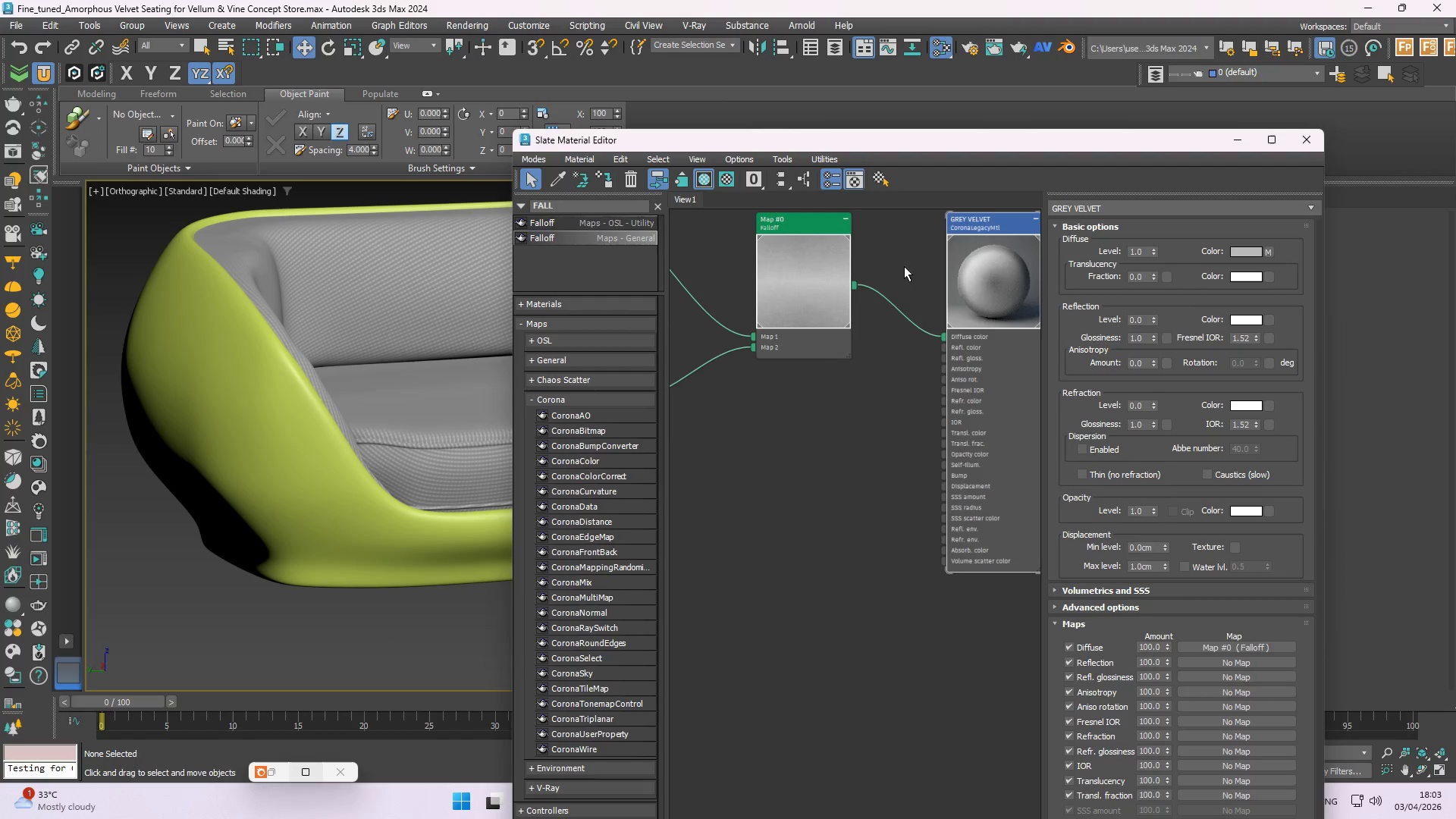 
left_click([802, 268])
 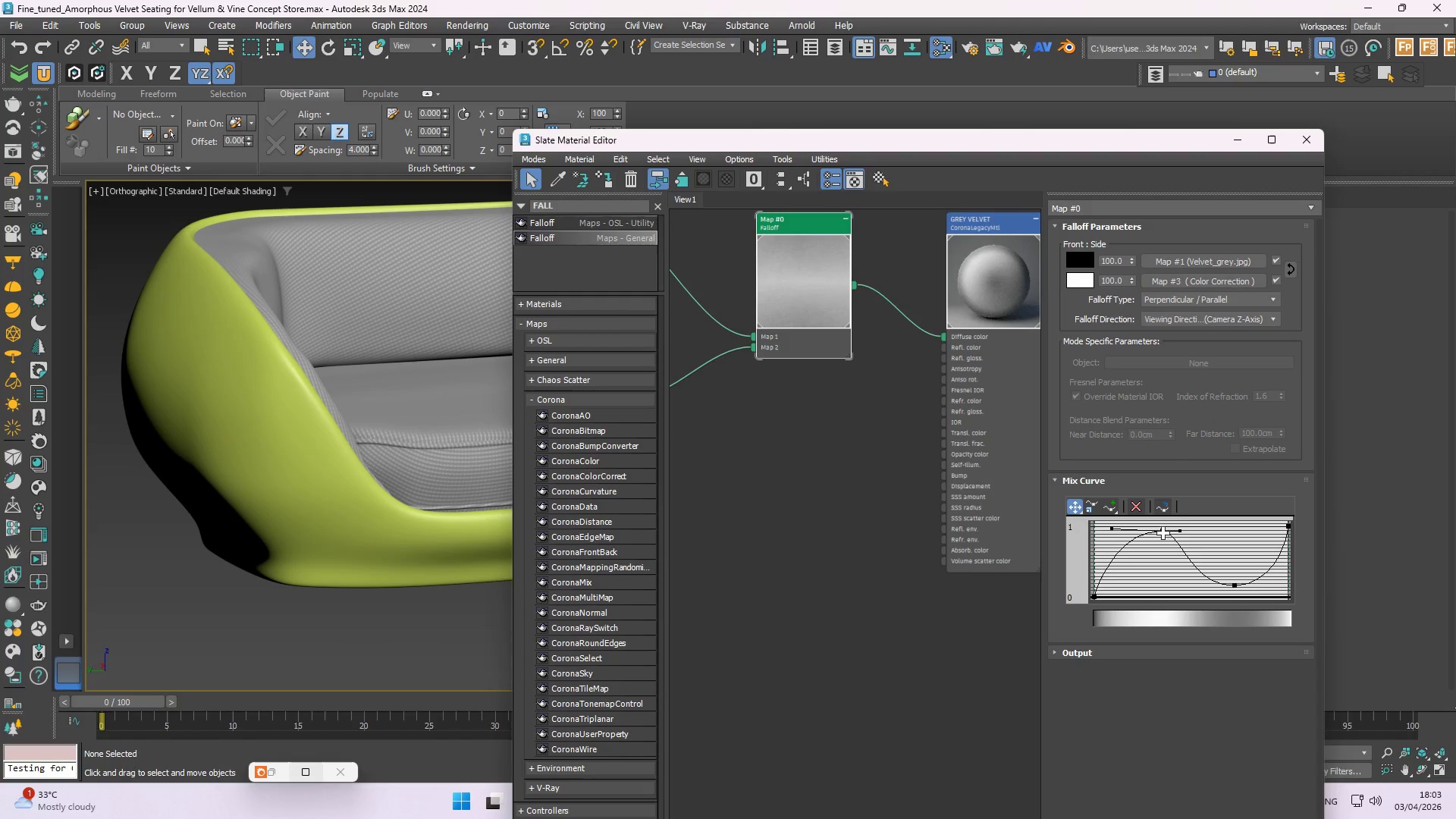 
left_click_drag(start_coordinate=[1235, 583], to_coordinate=[1247, 589])
 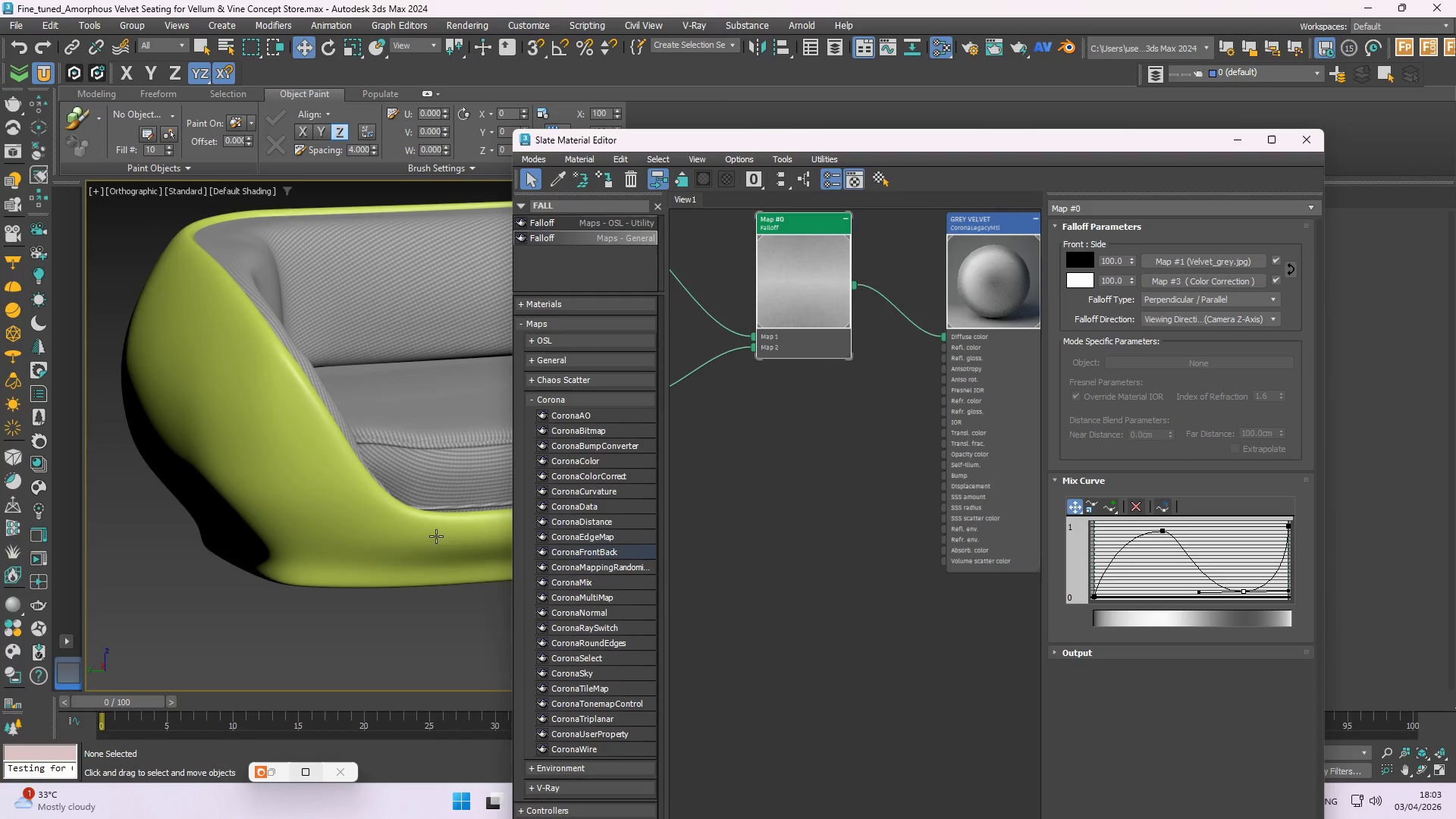 
scroll: coordinate [258, 490], scroll_direction: down, amount: 4.0
 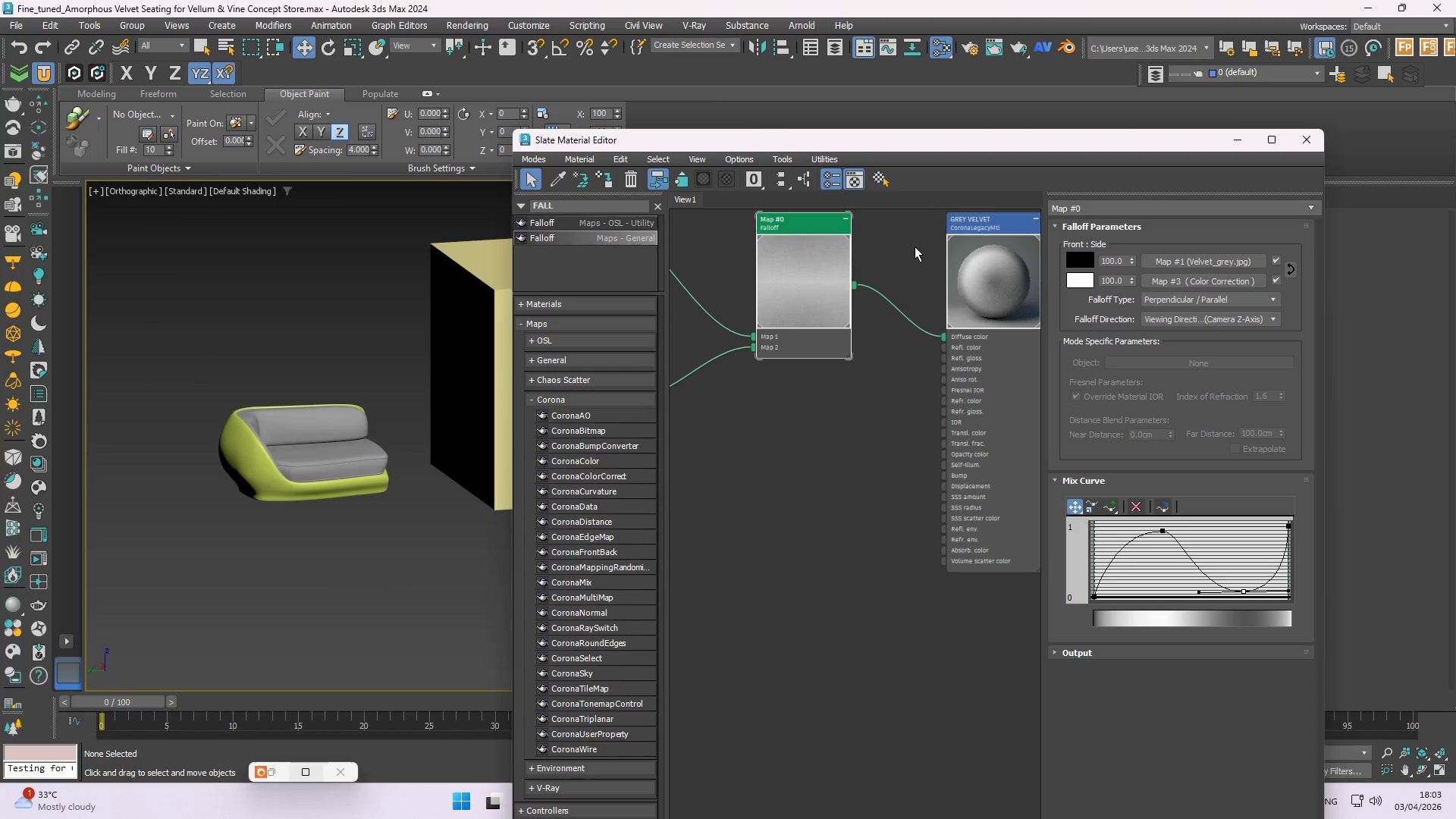 
left_click([880, 331])
 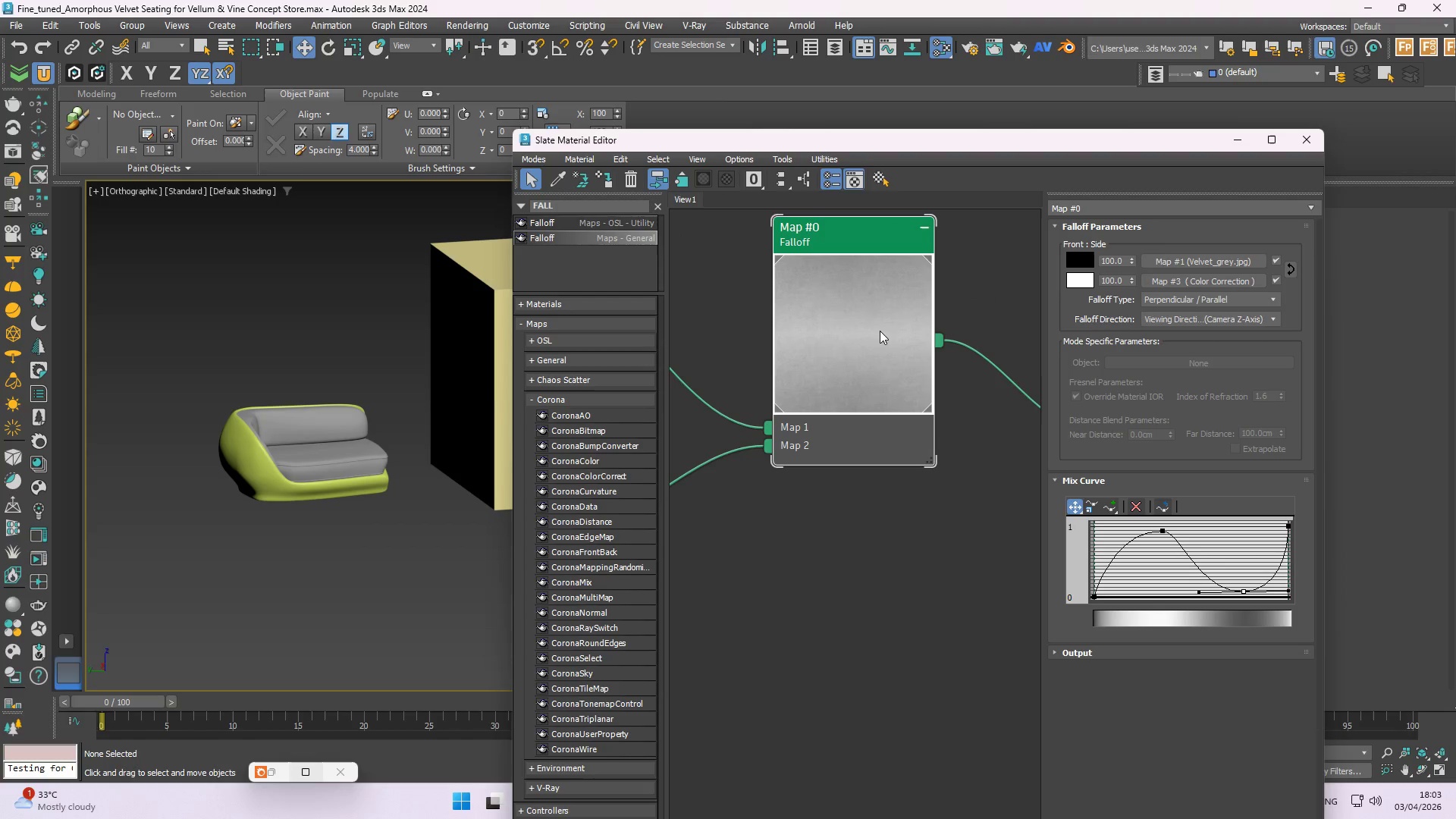 
right_click([880, 331])
 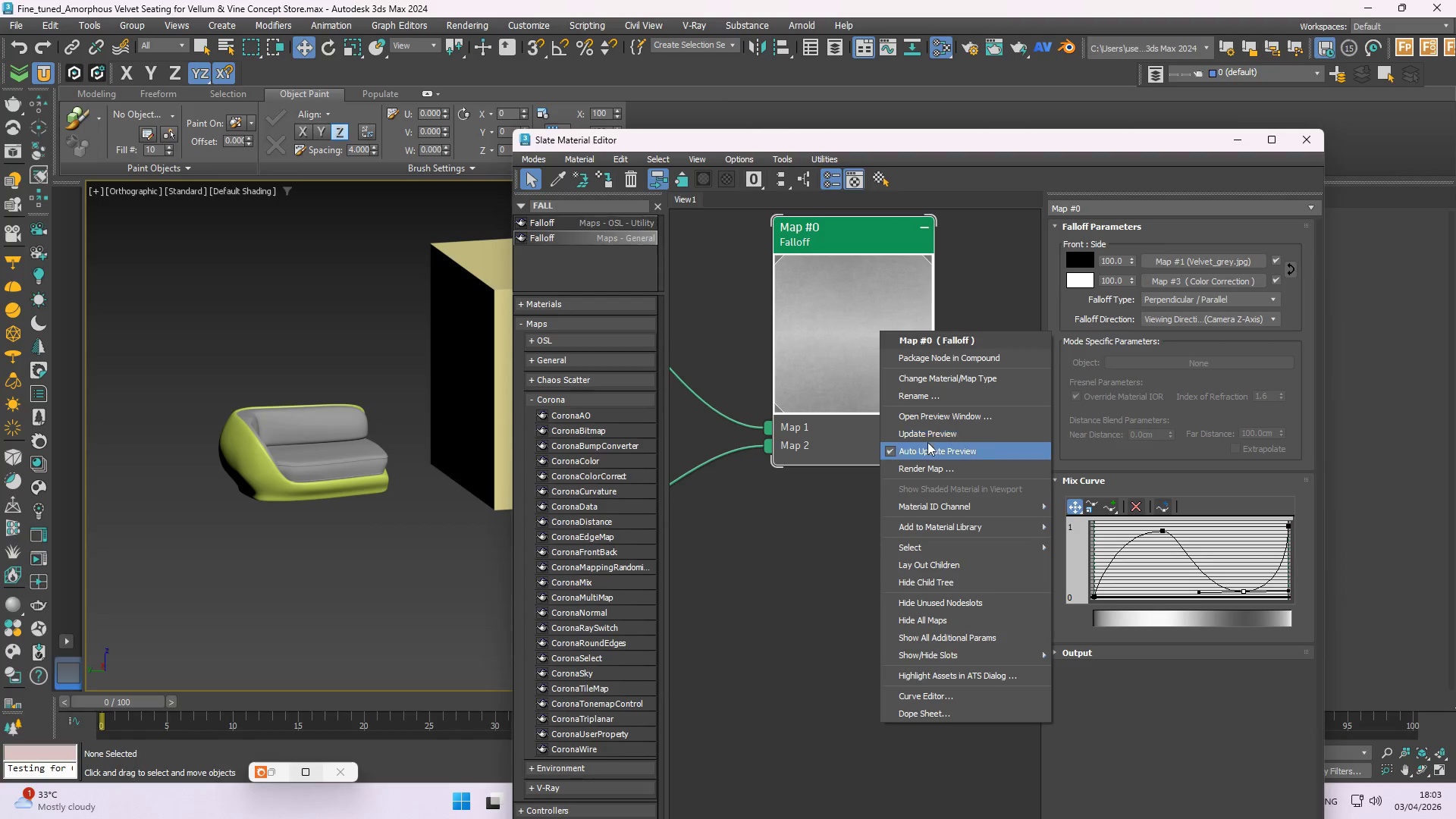 
scroll: coordinate [880, 331], scroll_direction: up, amount: 5.0
 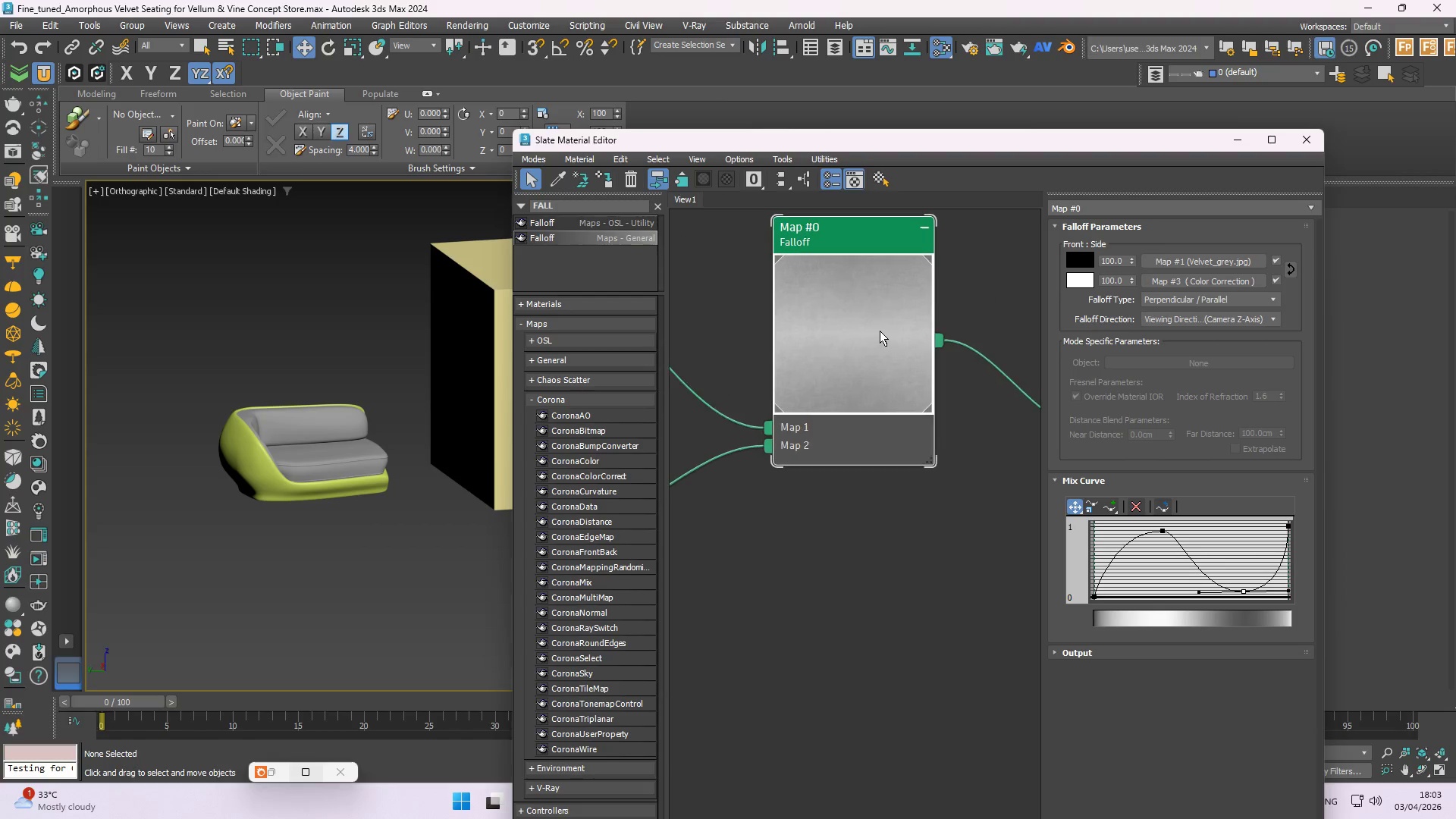 
left_click([927, 435])
 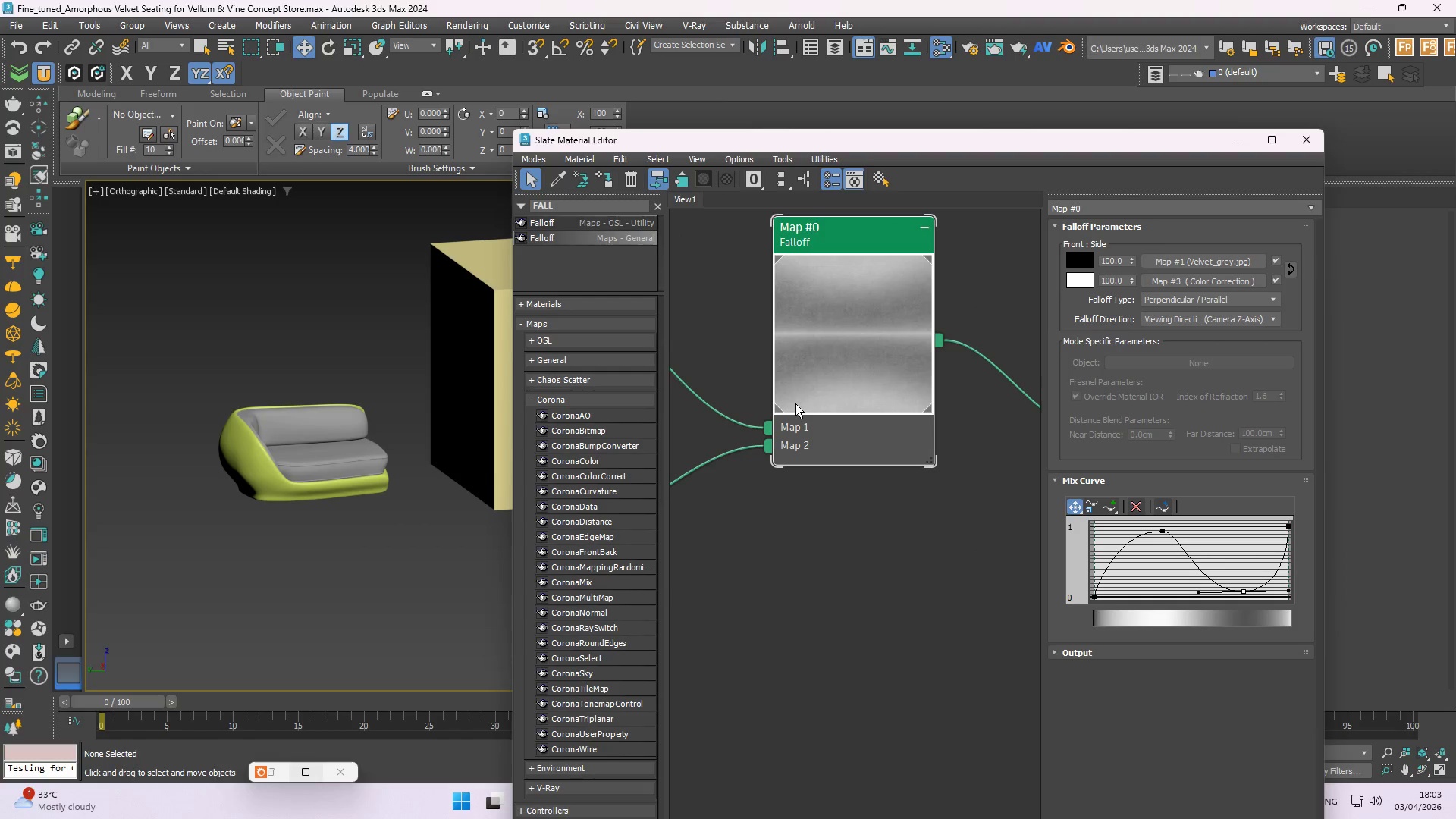 
scroll: coordinate [913, 358], scroll_direction: down, amount: 10.0
 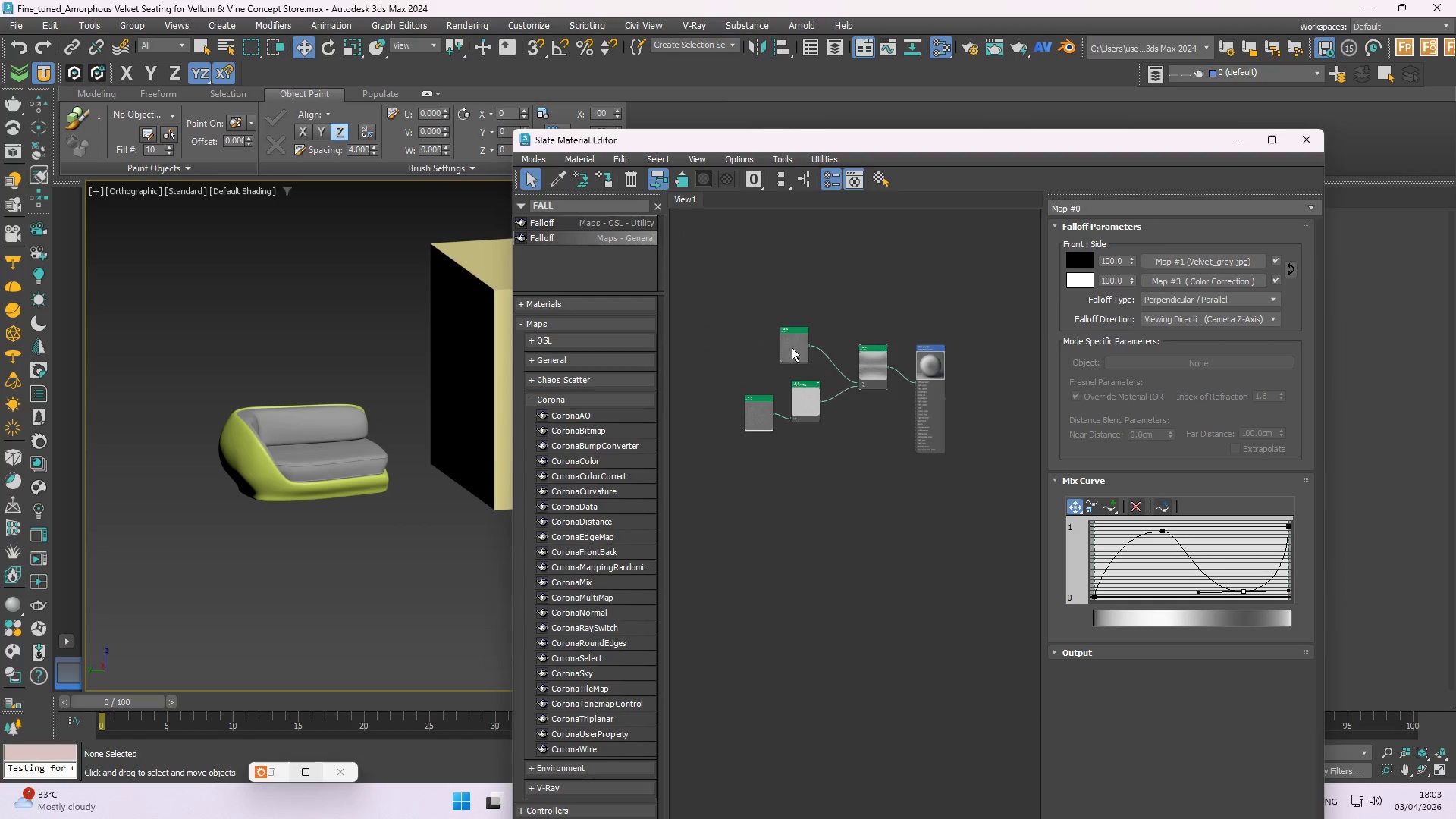 
hold_key(key=ShiftLeft, duration=0.92)
left_click_drag(start_coordinate=[804, 350], to_coordinate=[871, 435])
 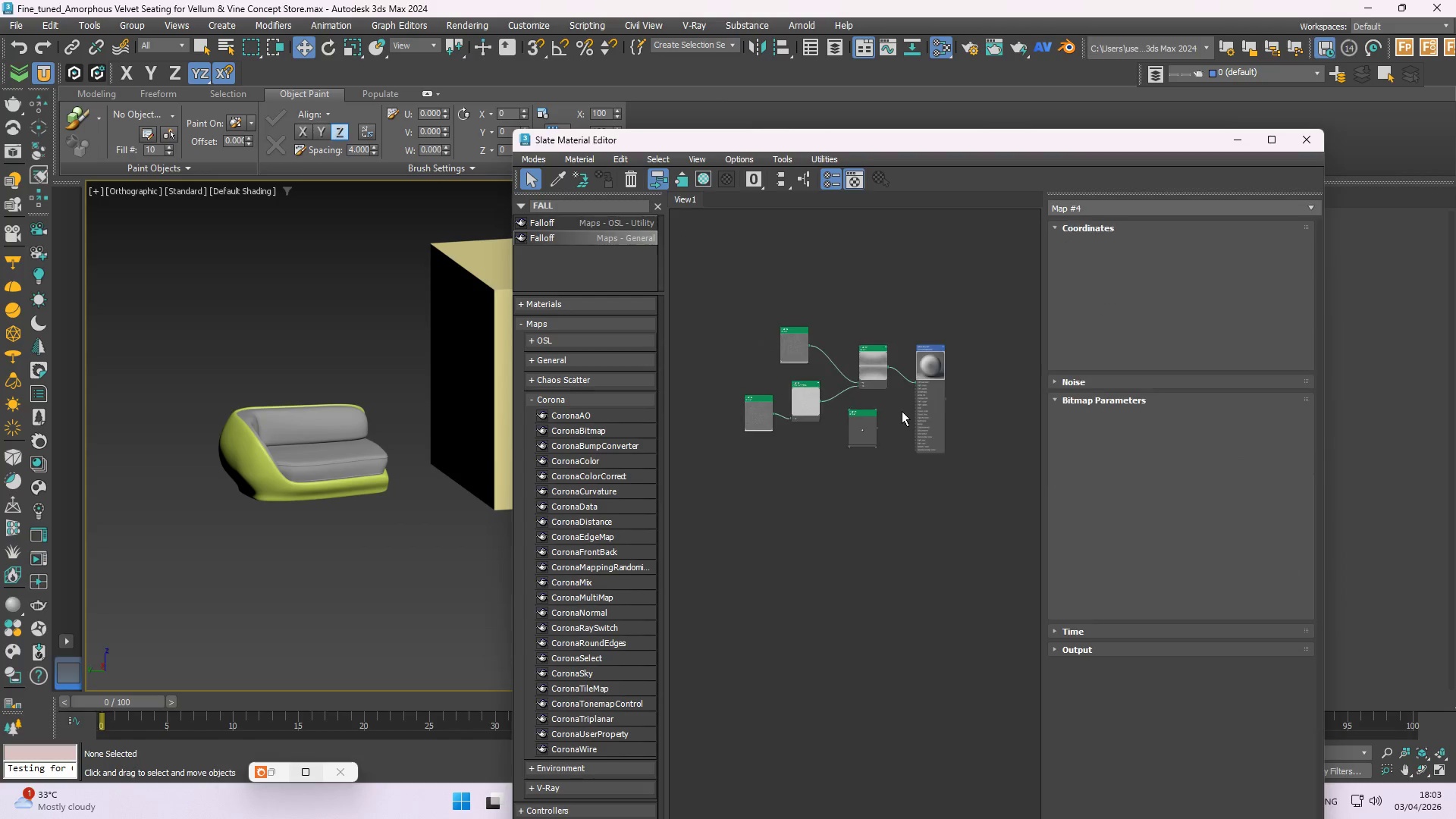 
scroll: coordinate [901, 410], scroll_direction: up, amount: 3.0
 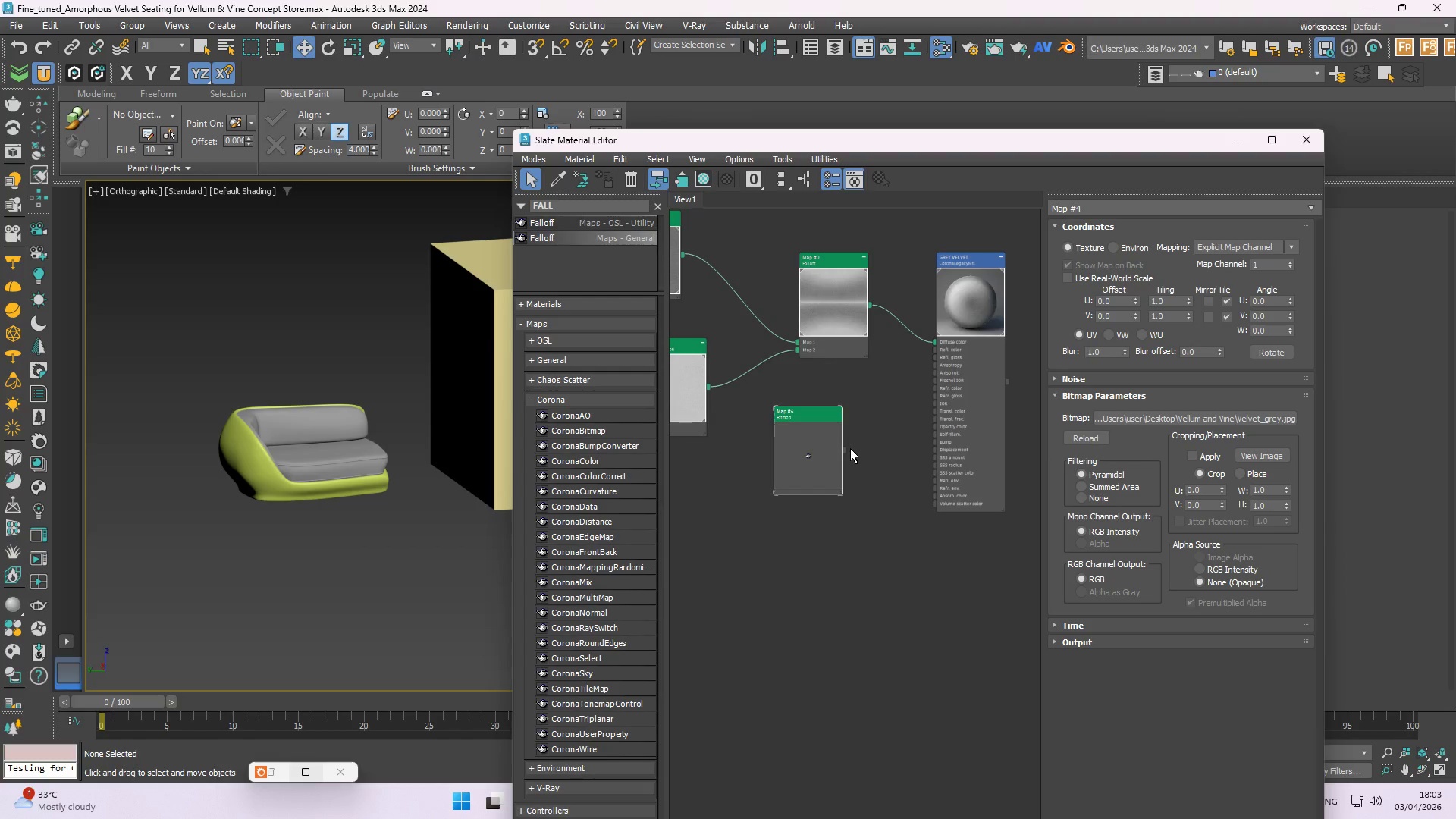 
left_click_drag(start_coordinate=[844, 451], to_coordinate=[938, 443])
 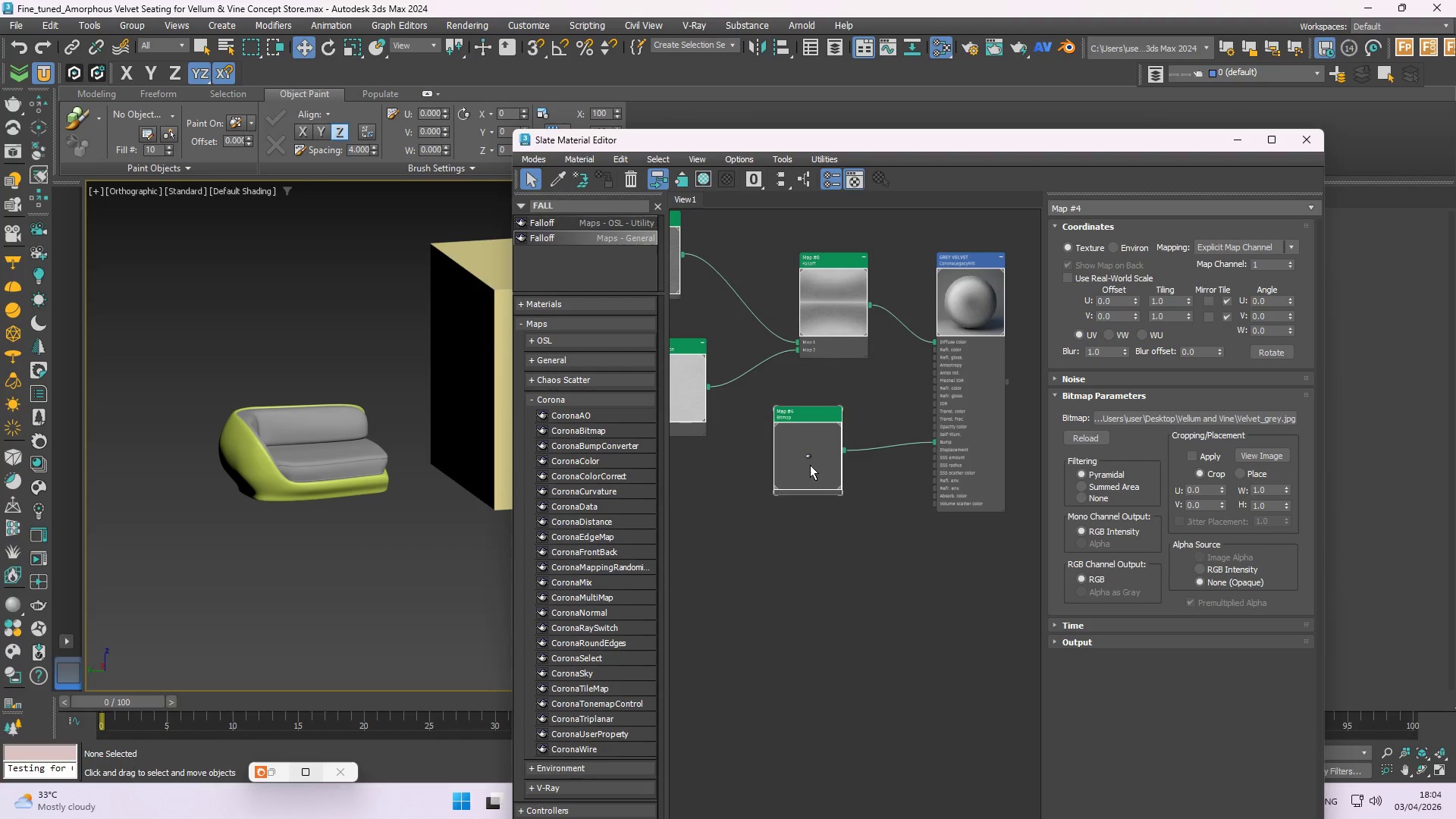 
left_click_drag(start_coordinate=[813, 465], to_coordinate=[836, 486])
 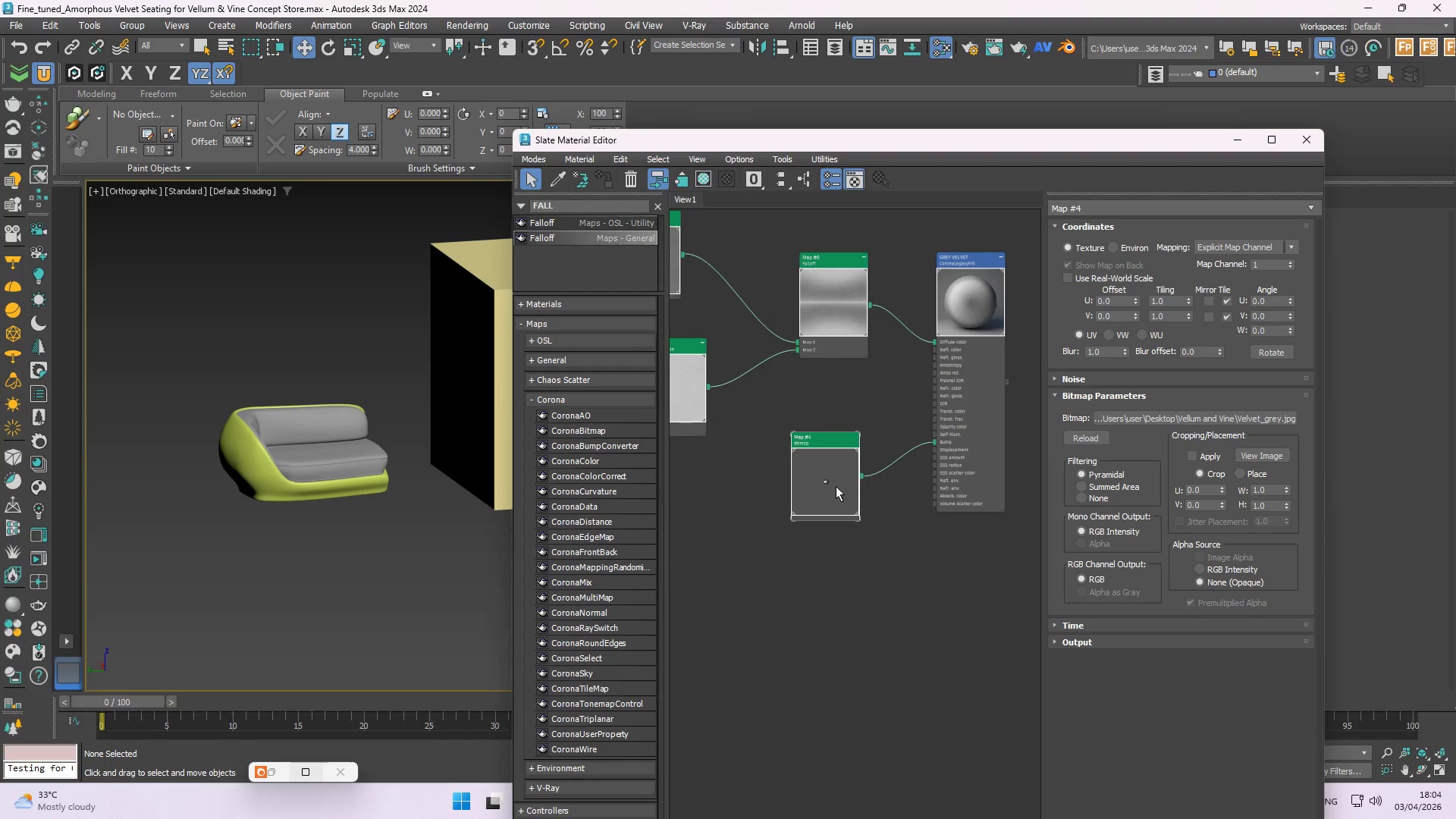 
right_click([836, 486])
 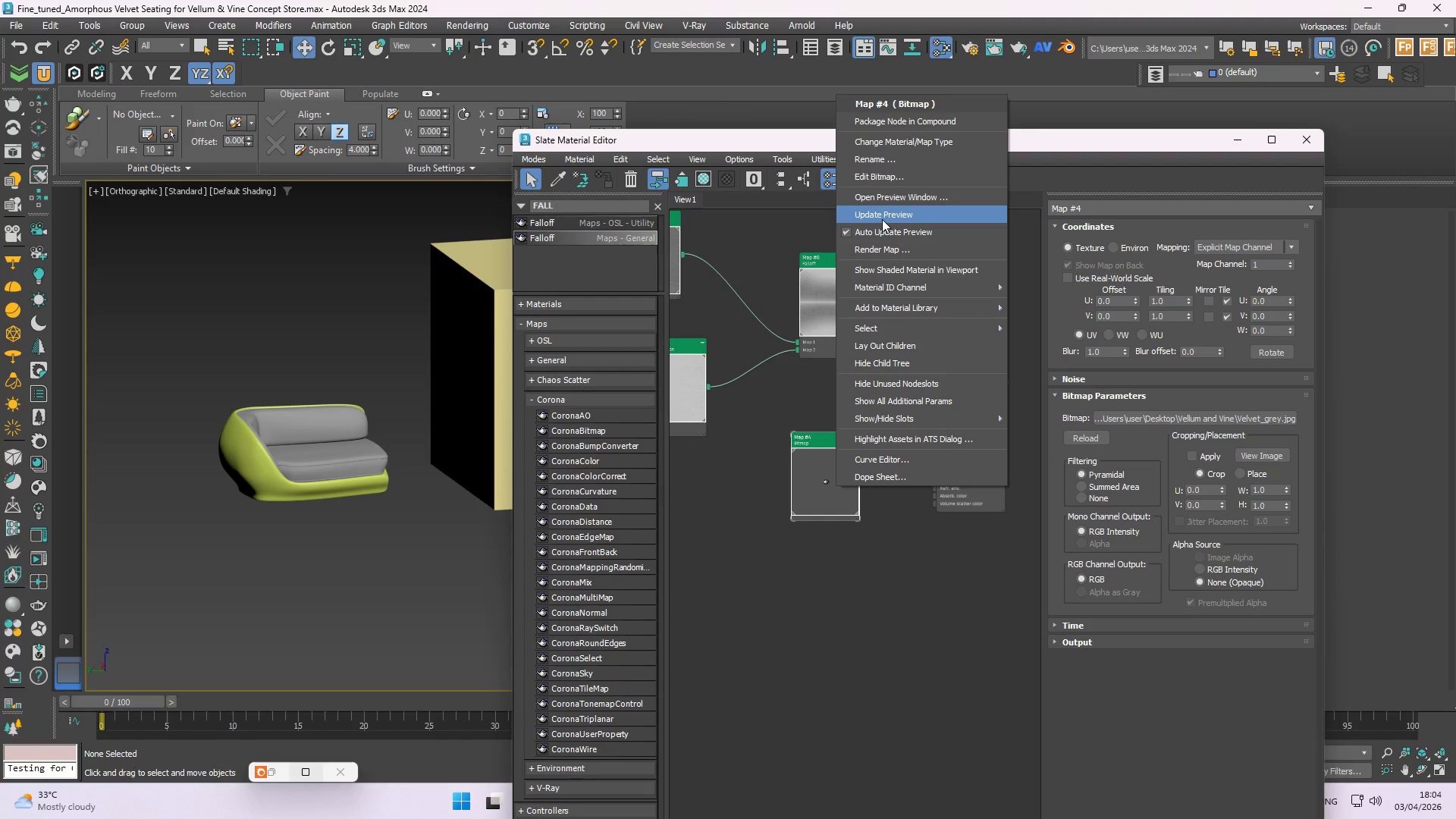 
left_click([881, 218])
 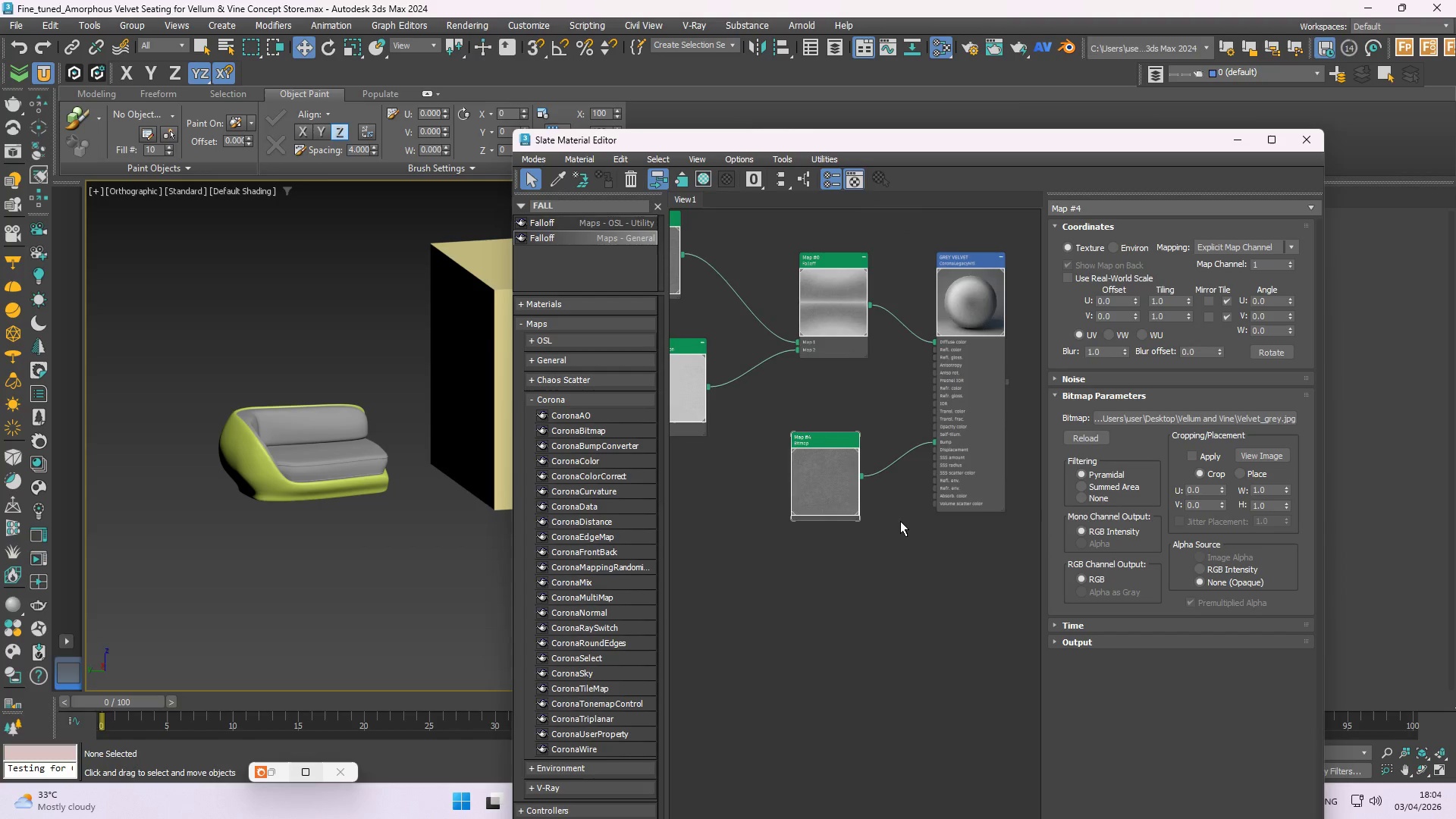 
scroll: coordinate [802, 481], scroll_direction: up, amount: 6.0
 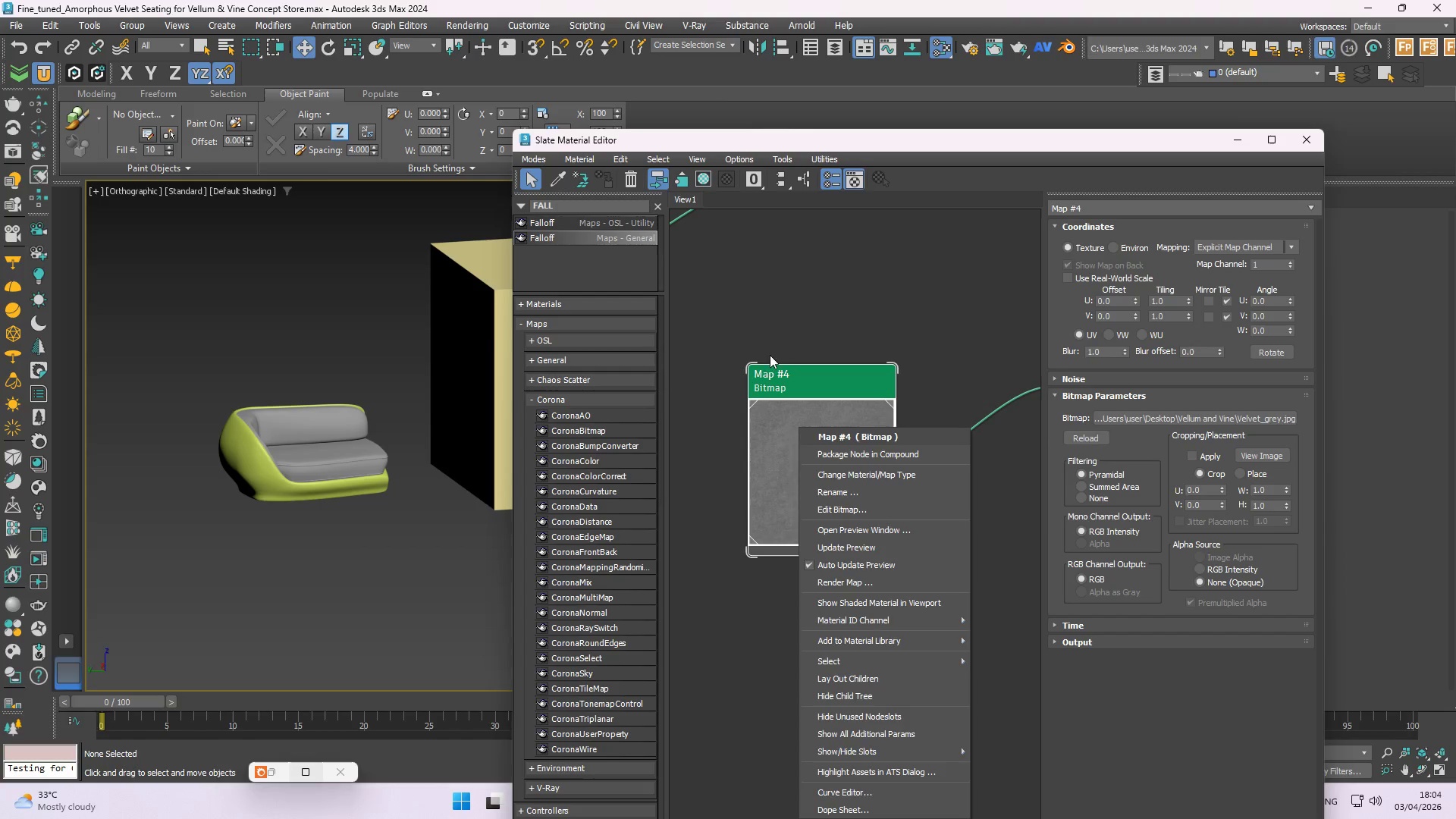 
left_click([817, 291])
 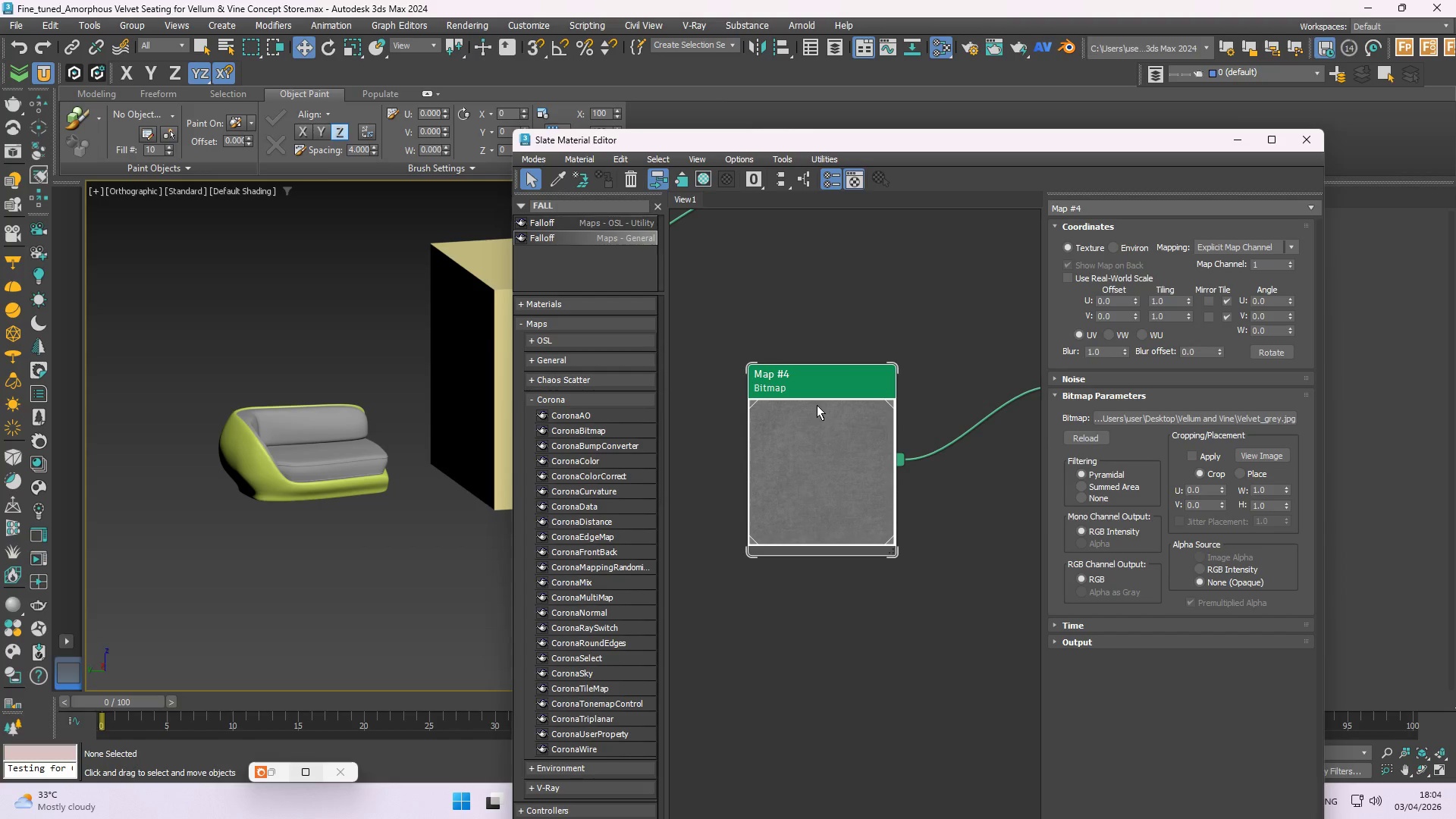 
key(Control+S)
 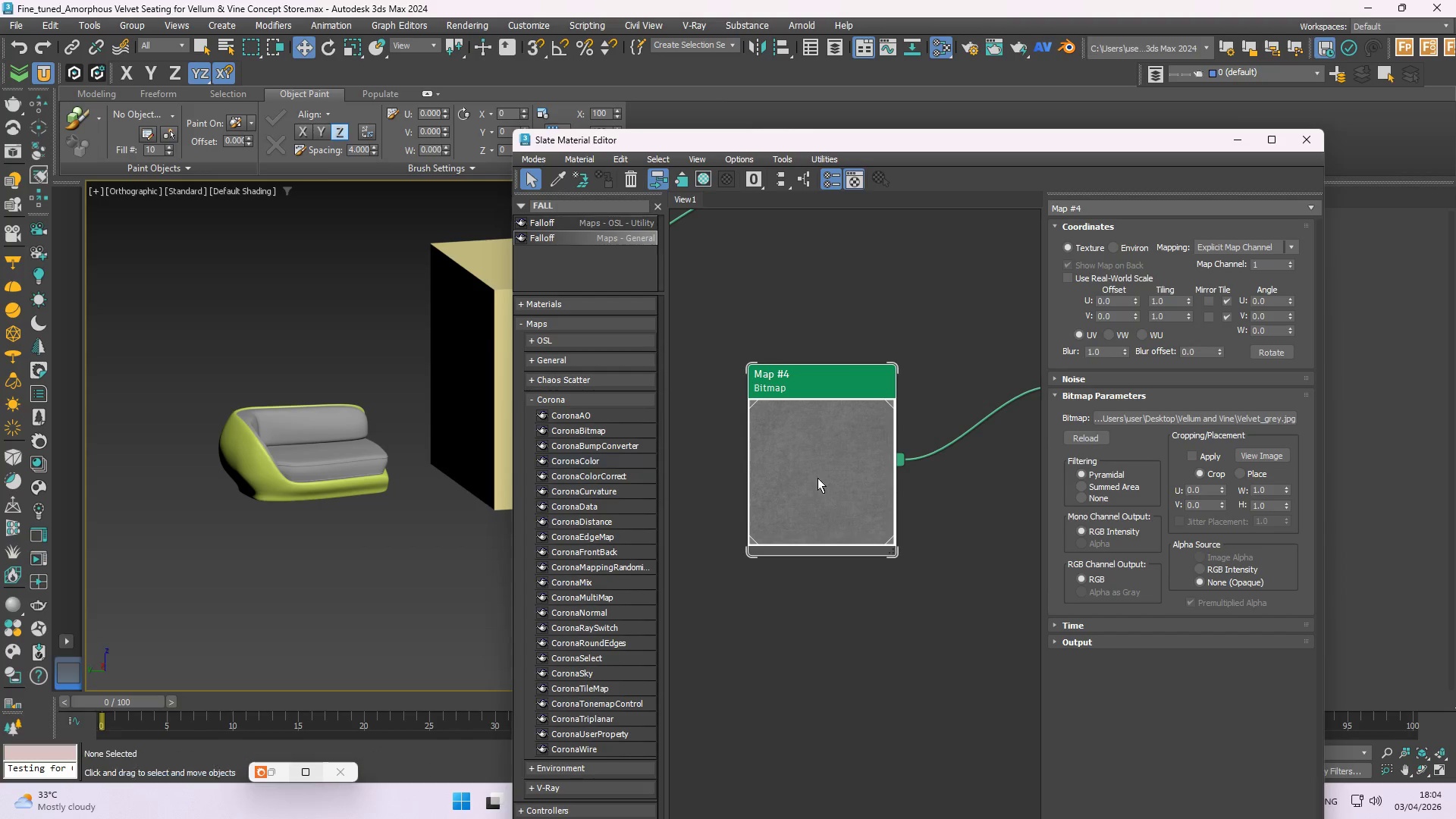 
left_click([886, 581])
 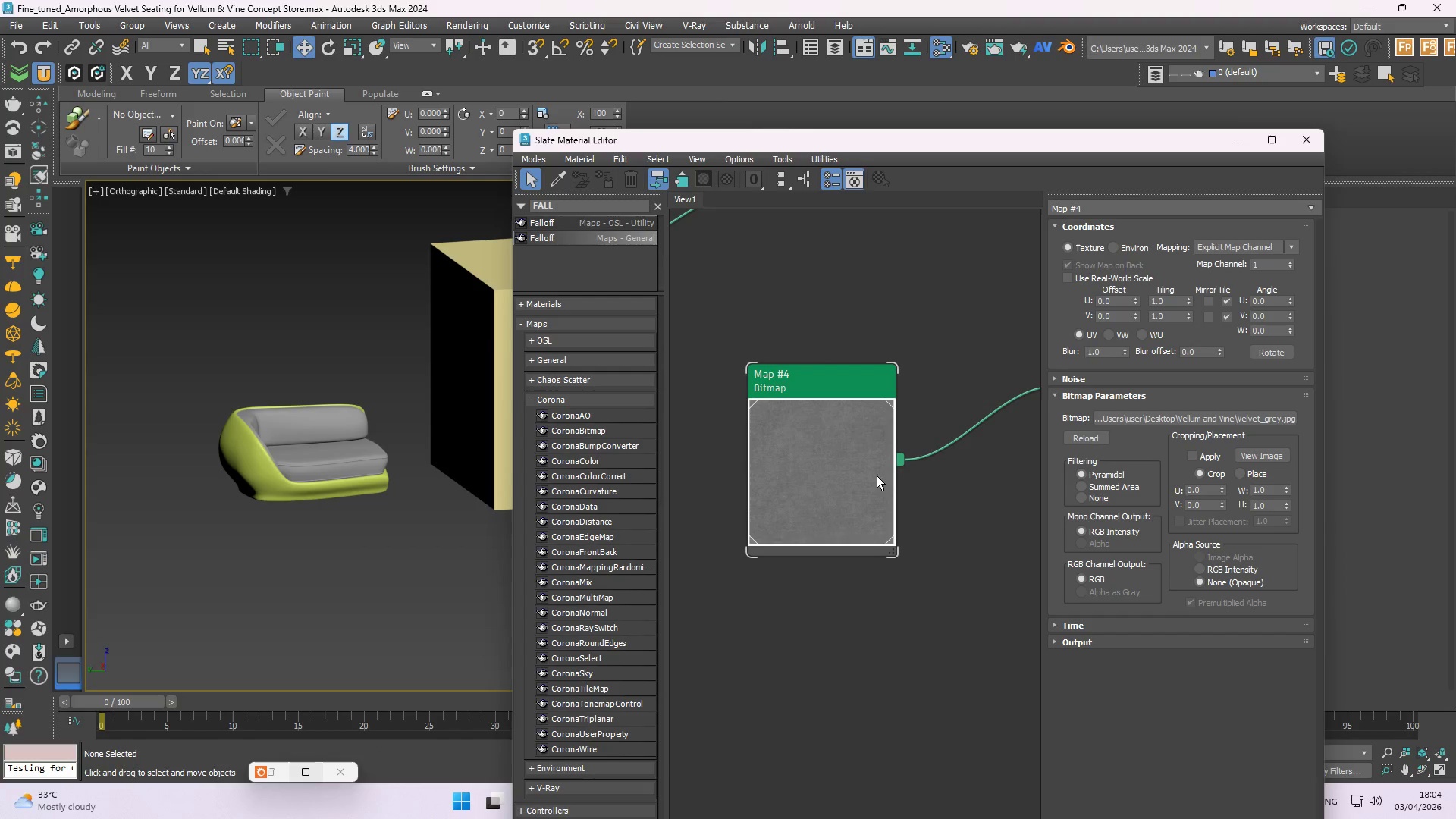 
scroll: coordinate [852, 429], scroll_direction: up, amount: 8.0
 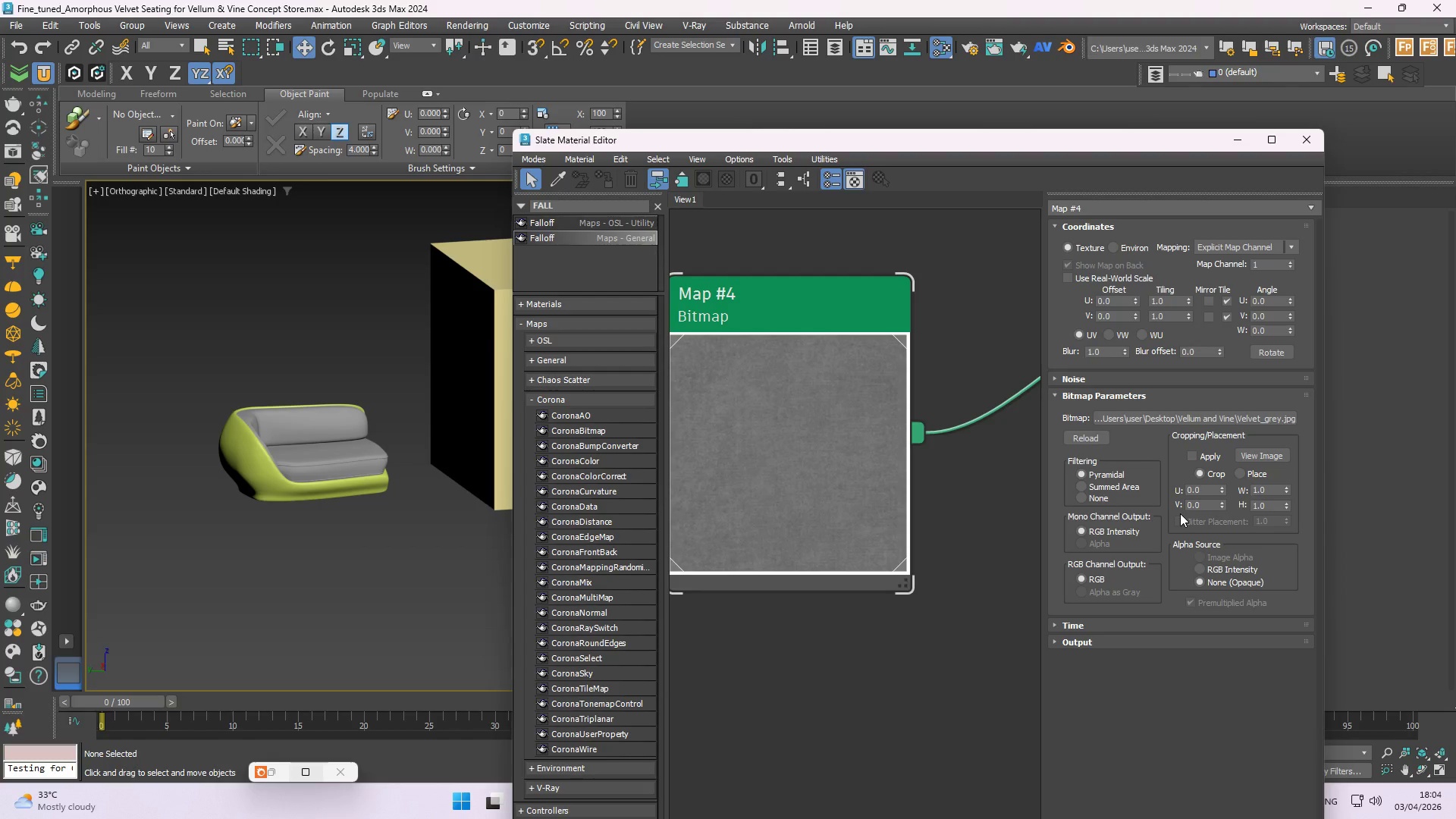 
wait(28.29)
 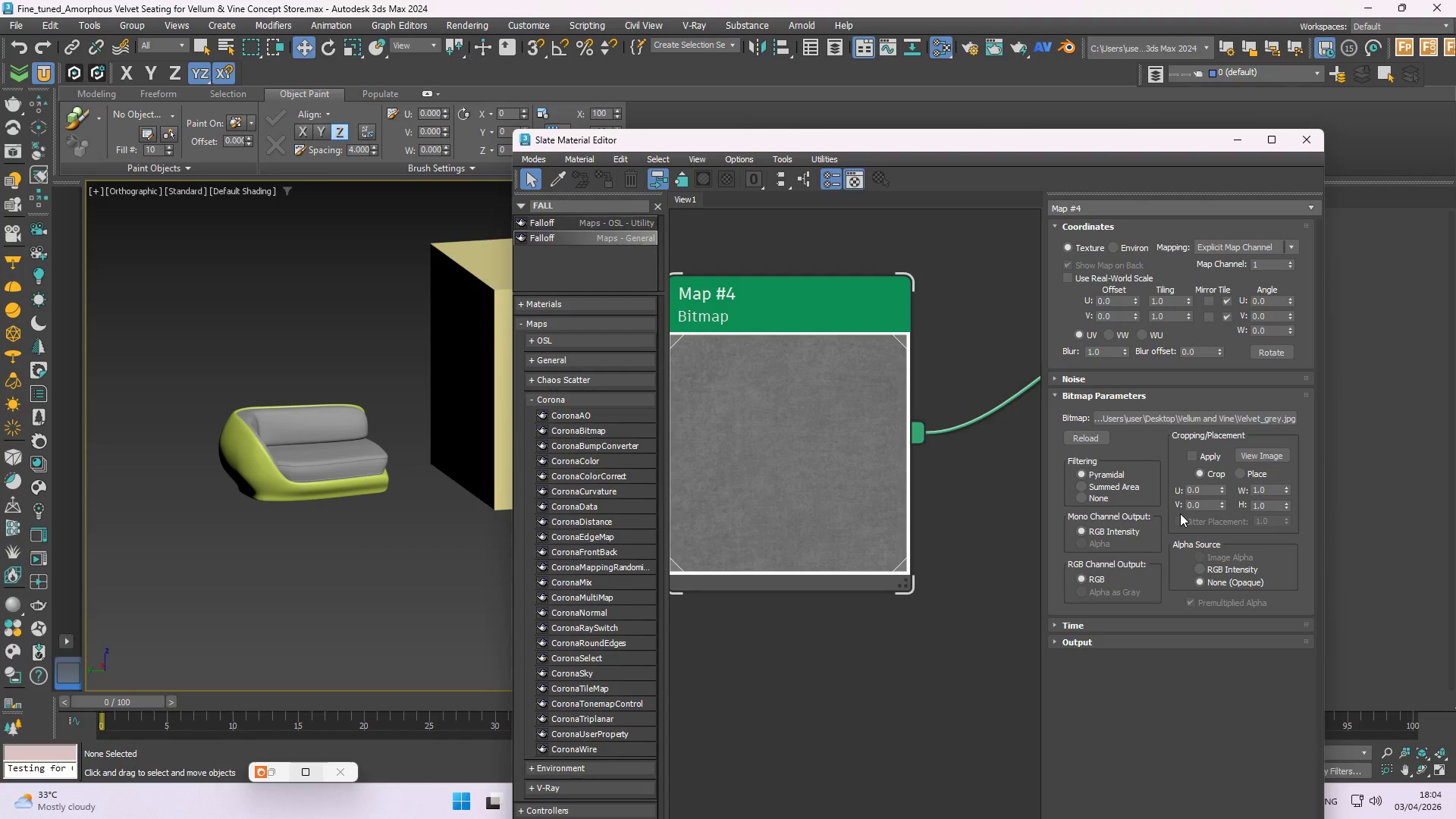 
scroll: coordinate [215, 405], scroll_direction: down, amount: 15.0
 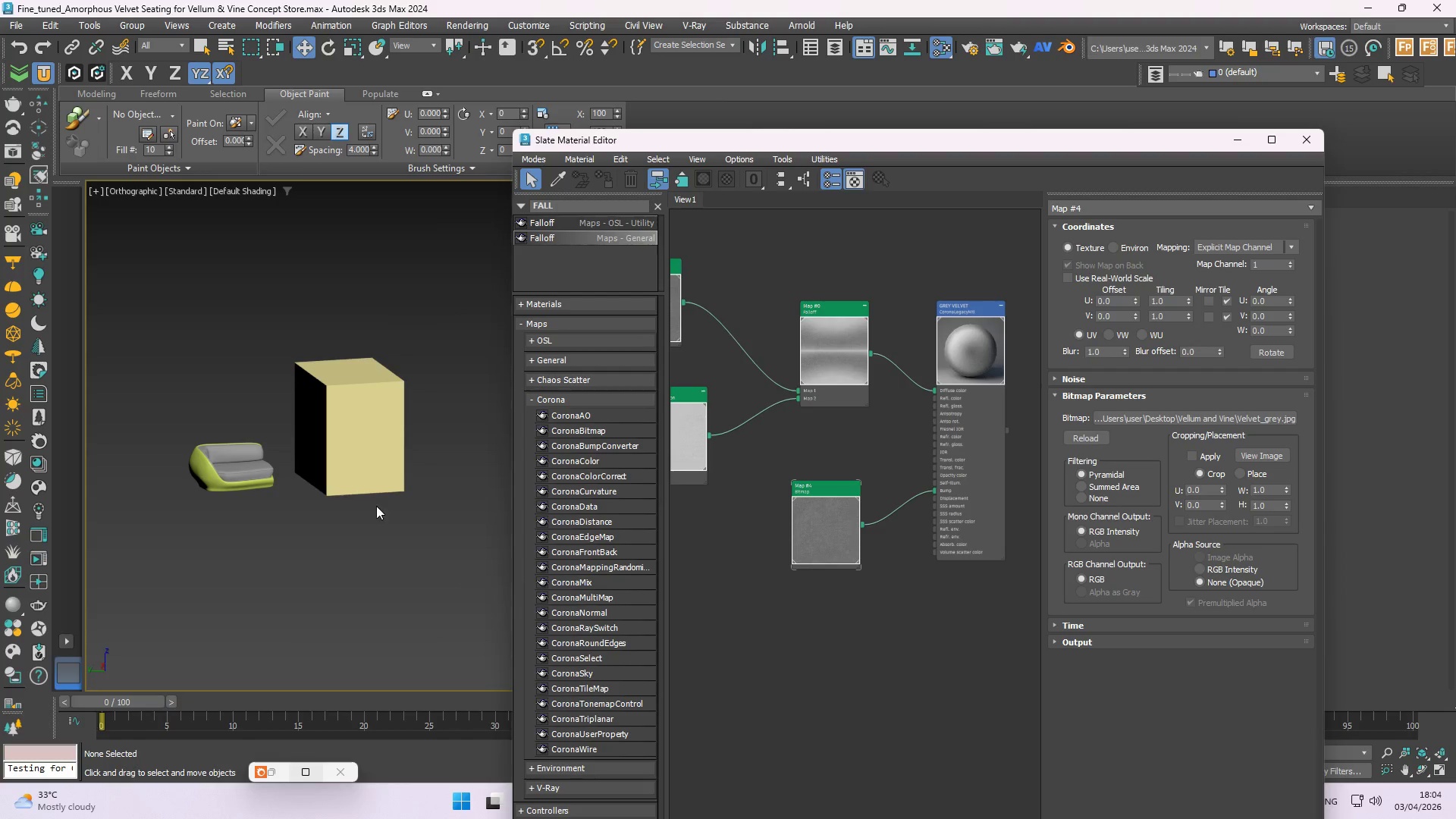 
scroll: coordinate [319, 449], scroll_direction: up, amount: 2.0
 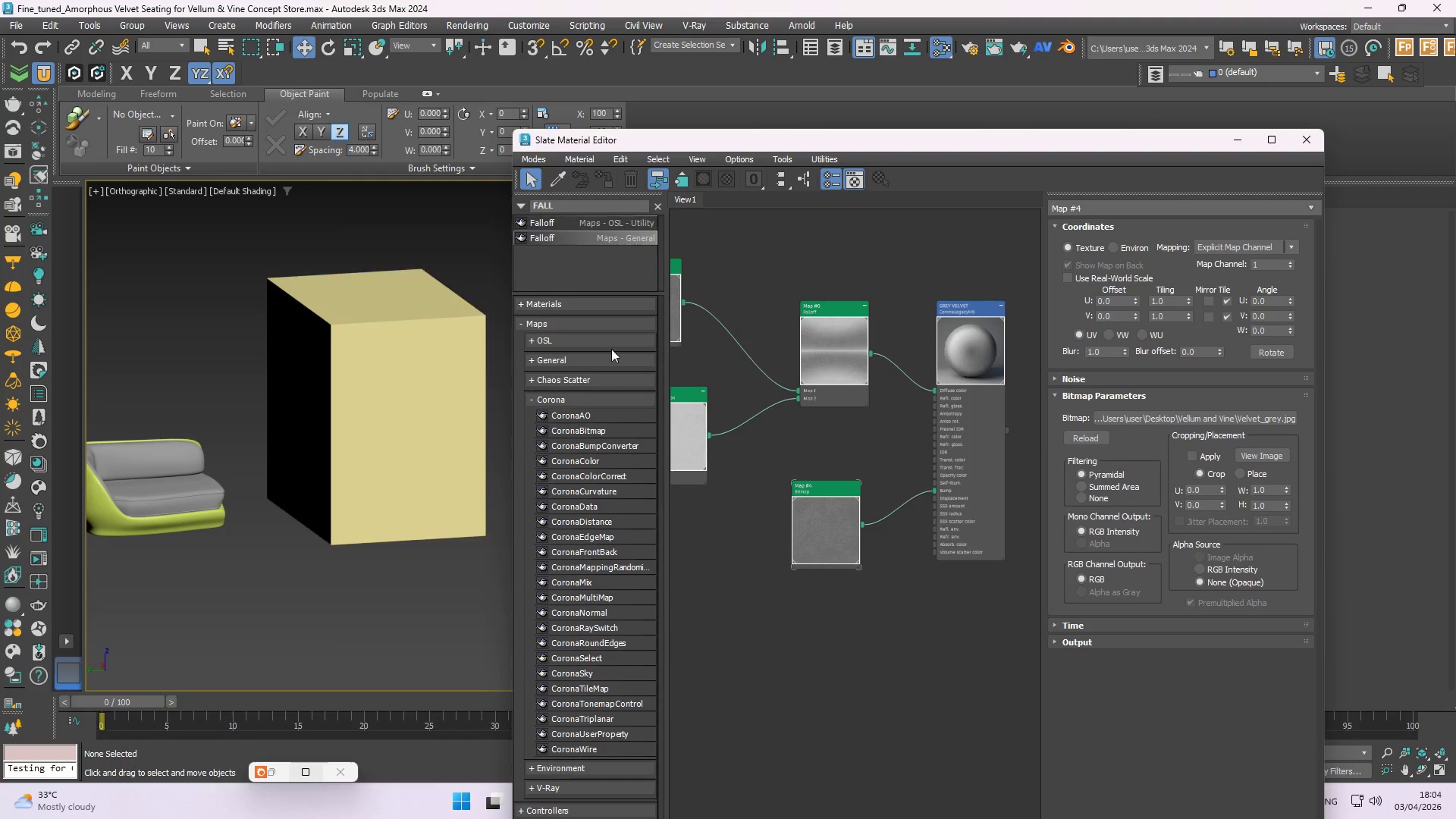 
scroll: coordinate [482, 475], scroll_direction: down, amount: 1.0
 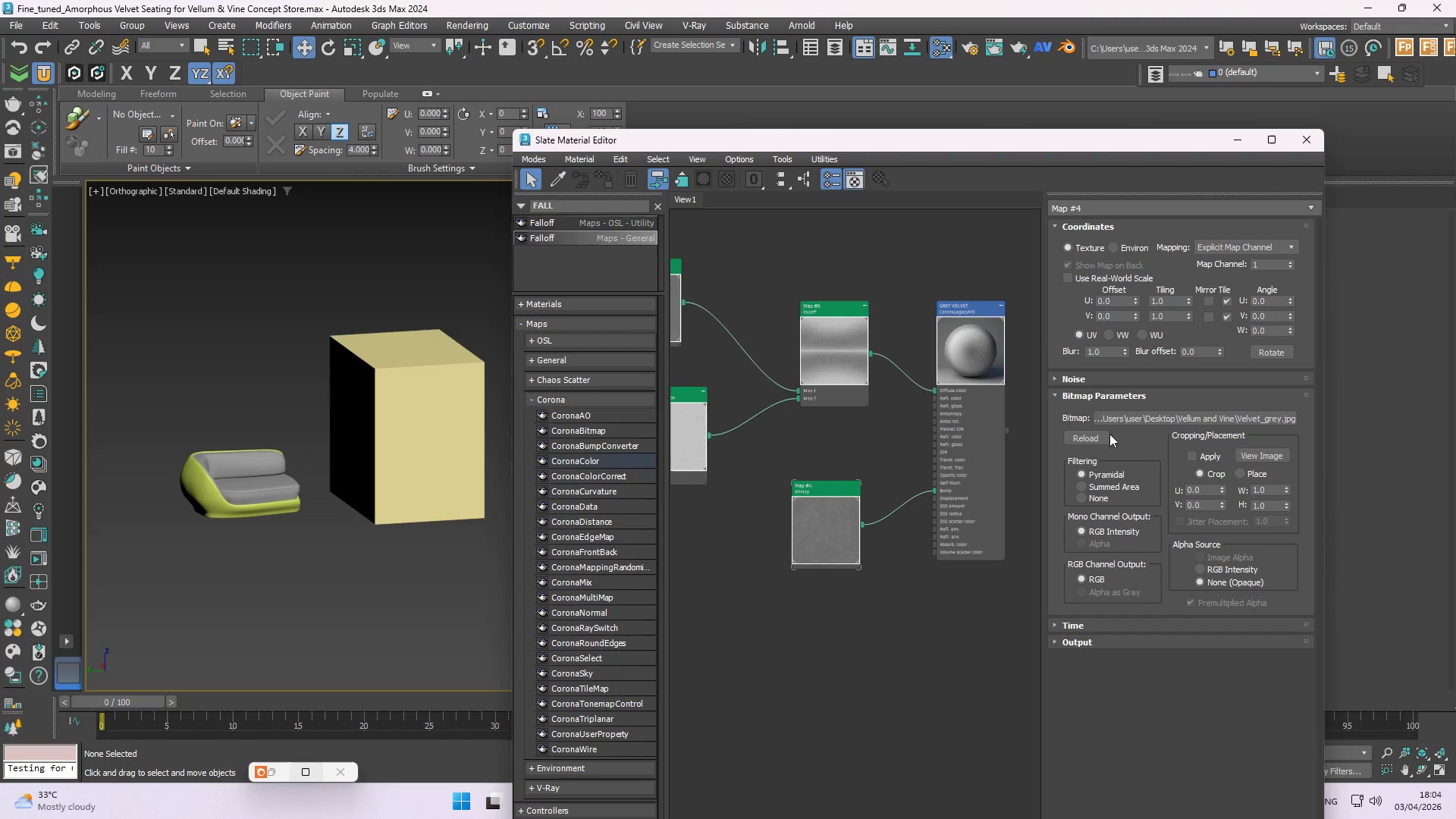 
scroll: coordinate [977, 352], scroll_direction: up, amount: 3.0
 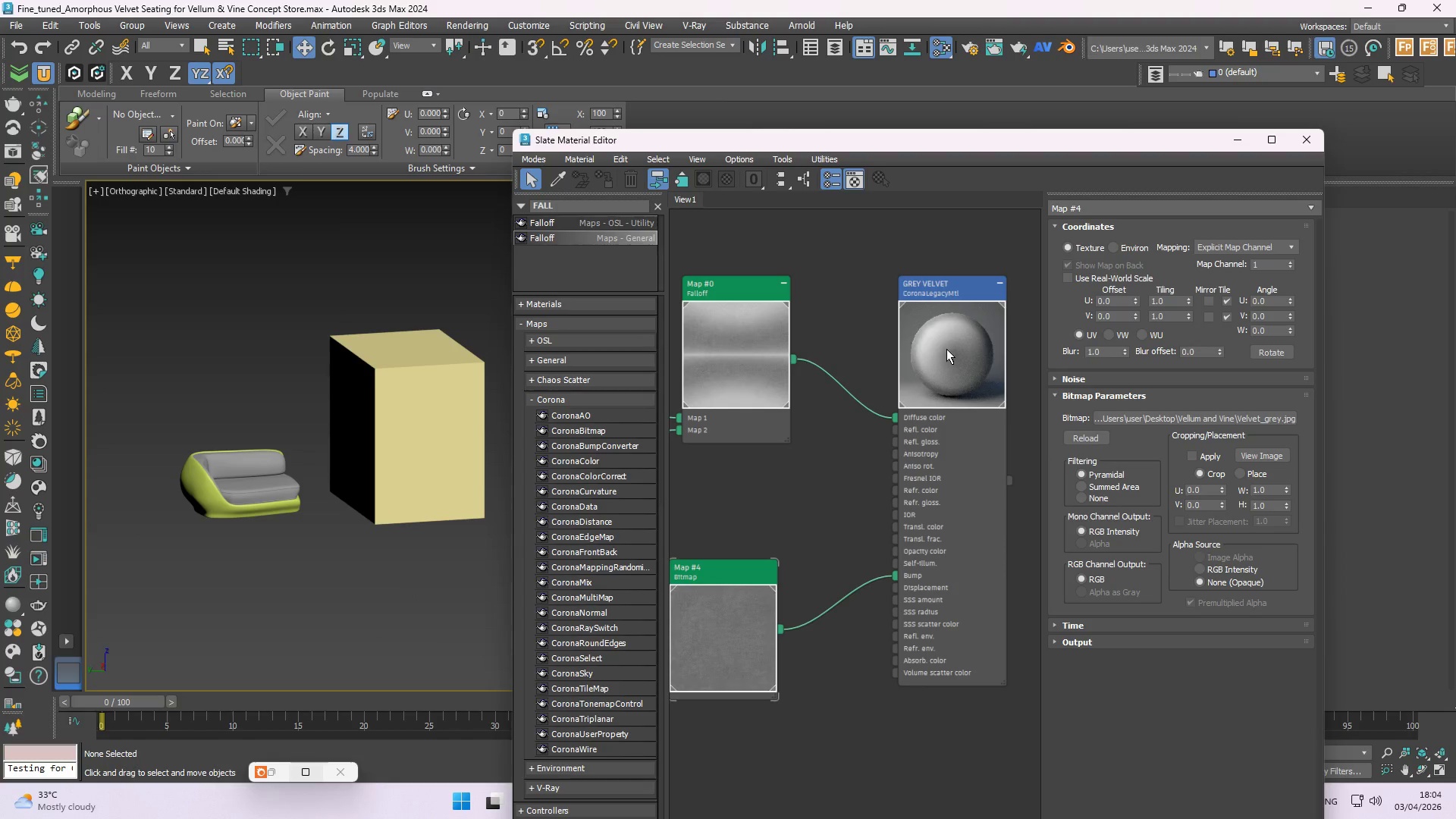 
scroll: coordinate [749, 610], scroll_direction: down, amount: 1.0
 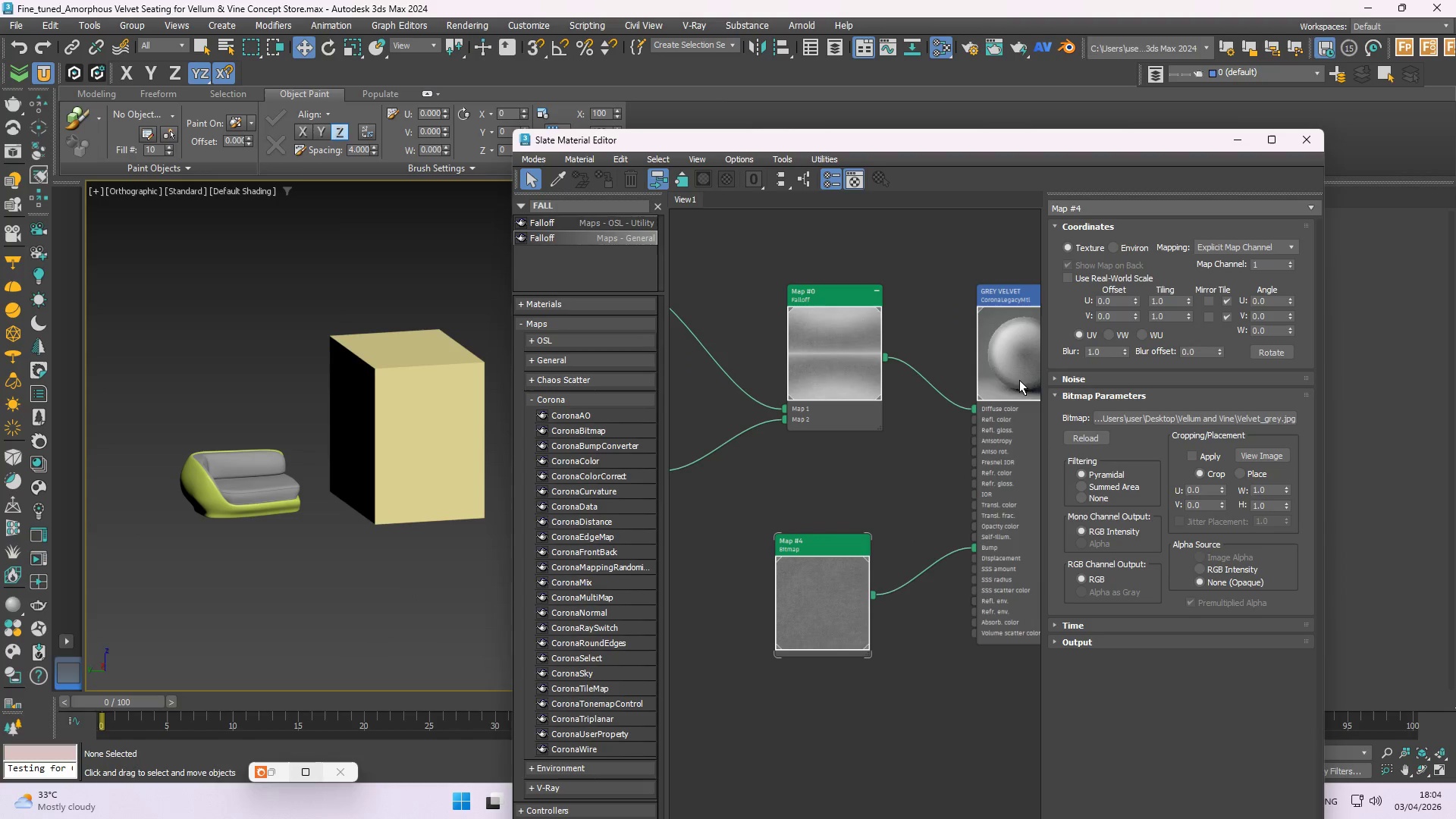 
left_click([1007, 380])
 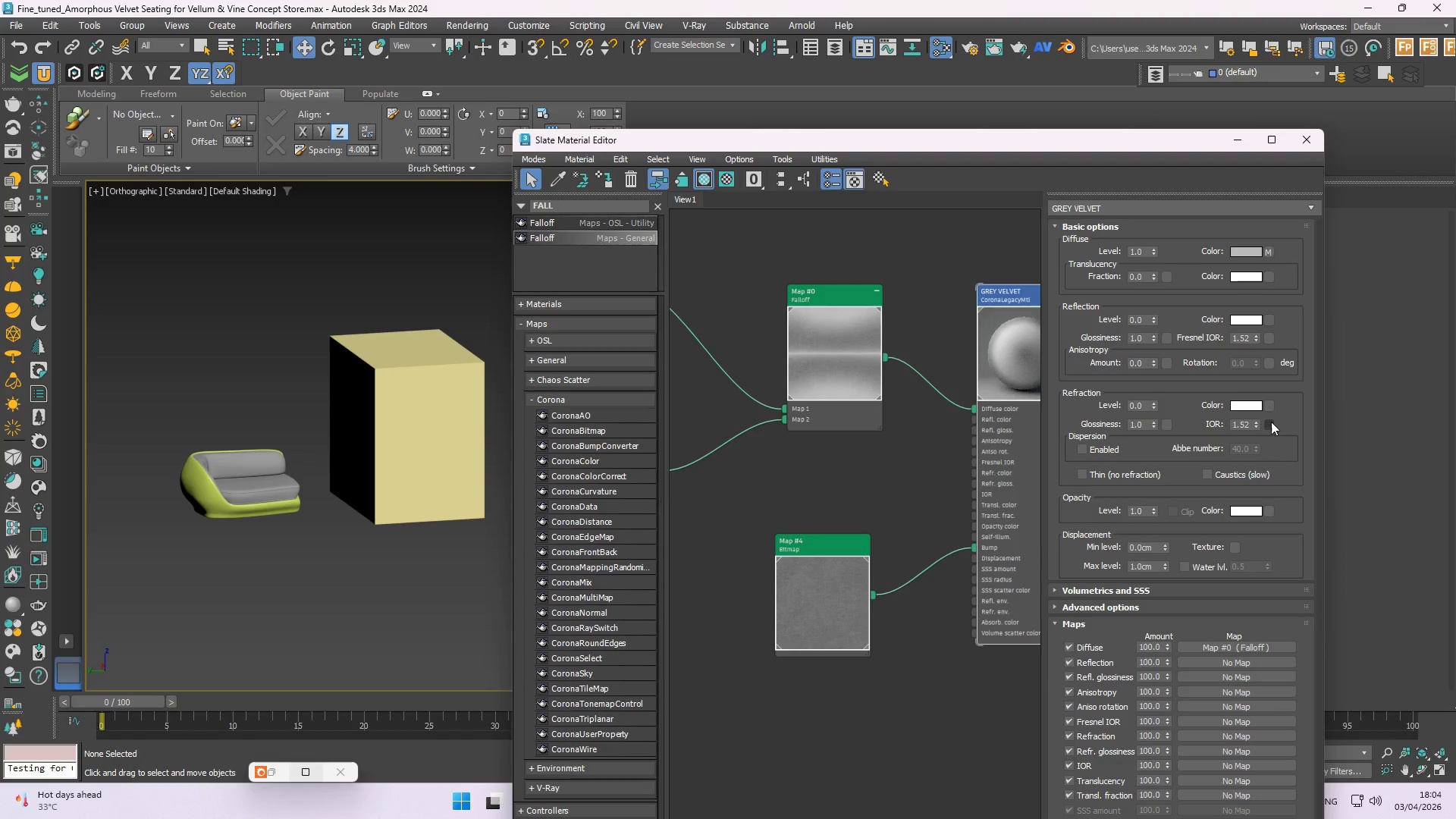 
wait(8.25)
 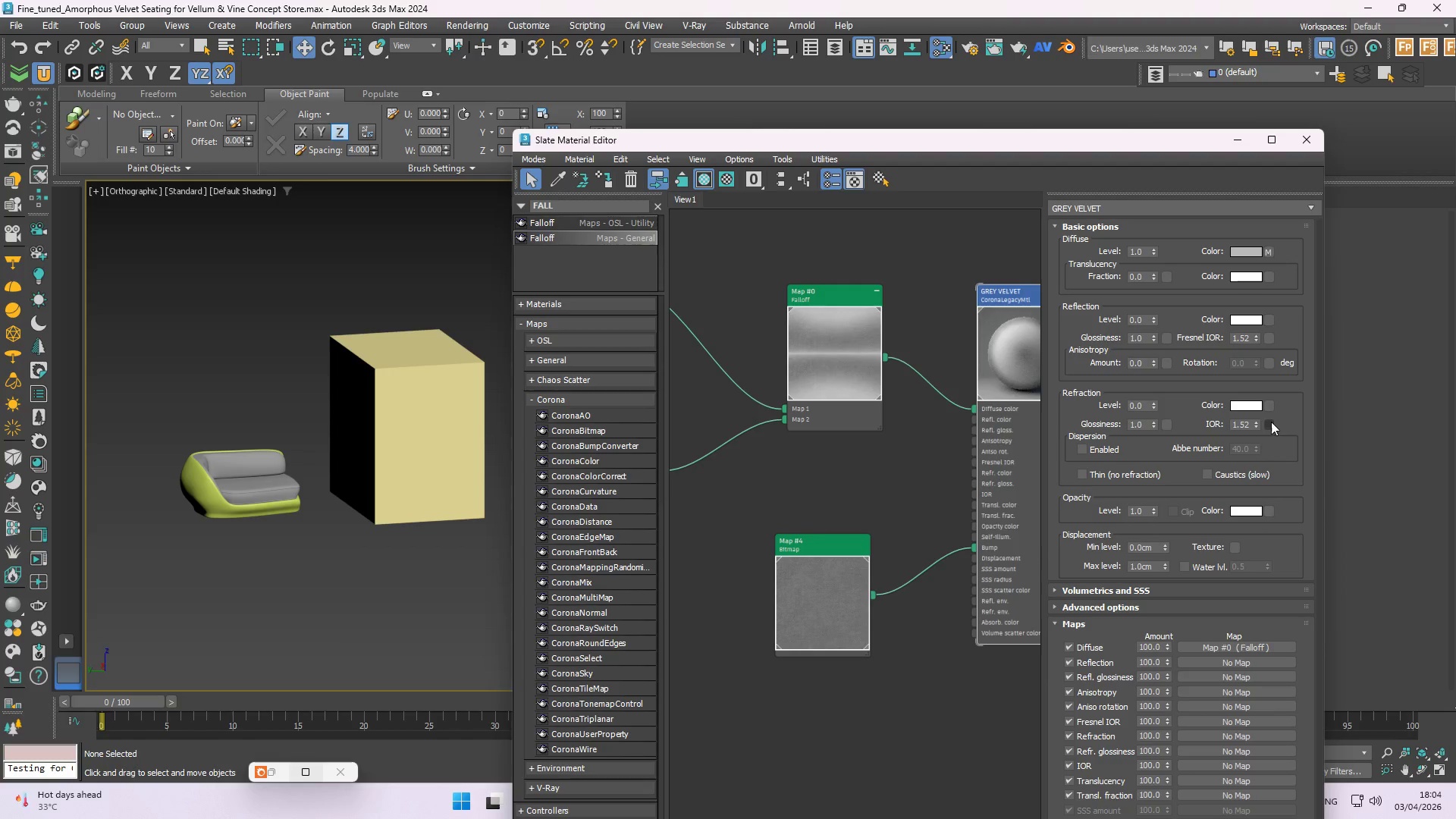 
scroll: coordinate [1286, 626], scroll_direction: down, amount: 3.0
 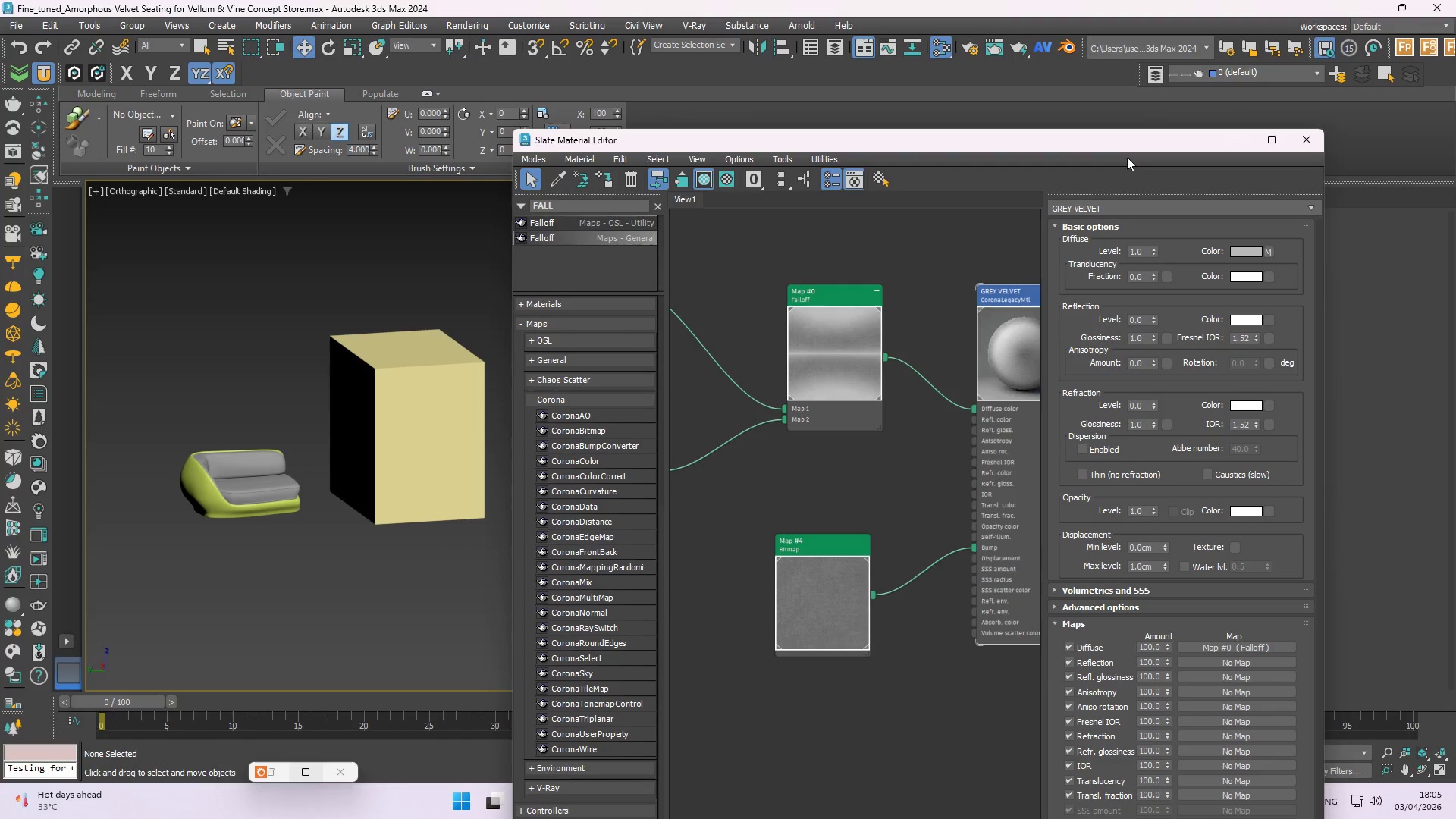 
left_click_drag(start_coordinate=[1130, 152], to_coordinate=[1143, 117])
 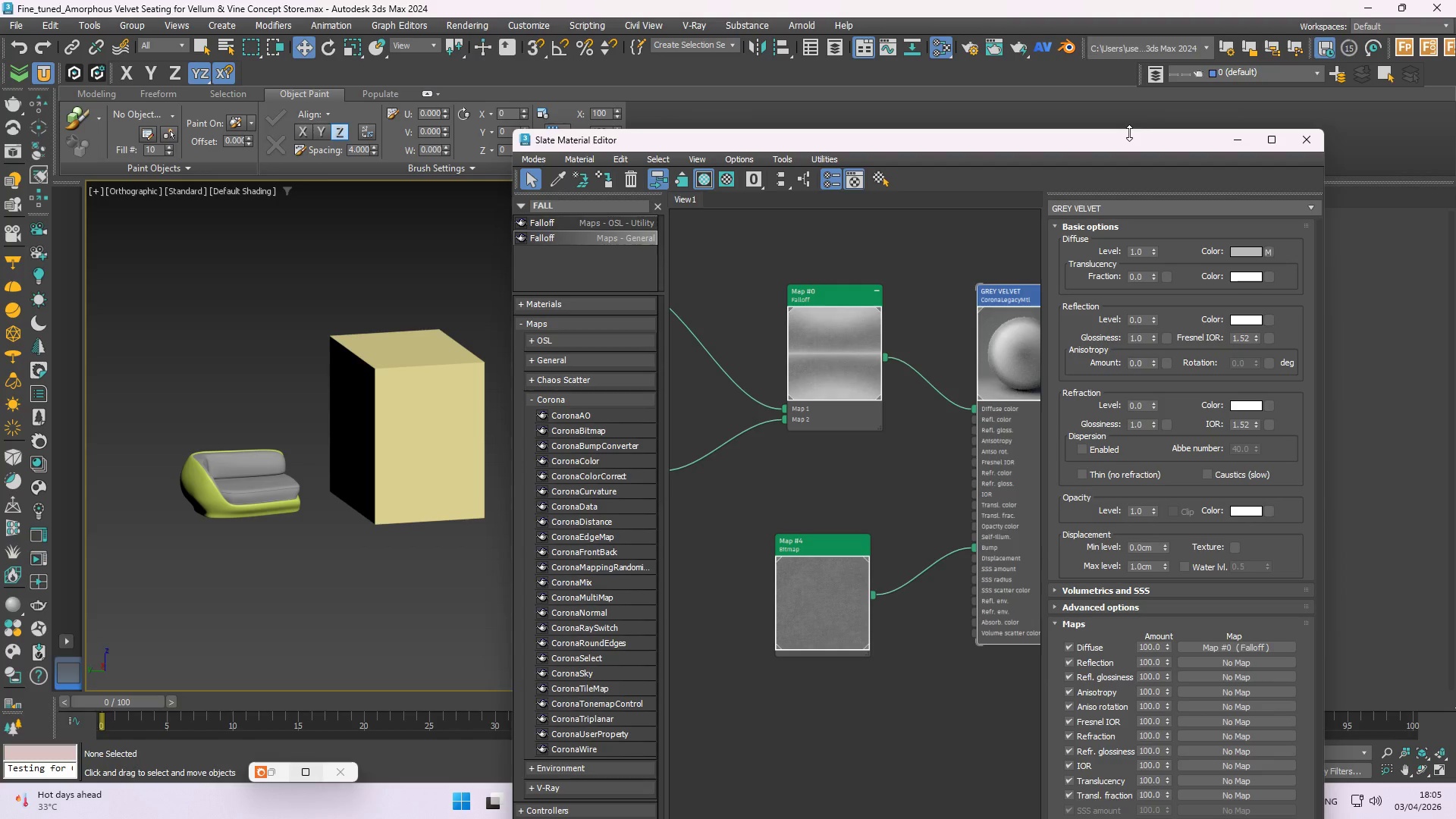 
left_click_drag(start_coordinate=[1129, 133], to_coordinate=[1134, 209])
 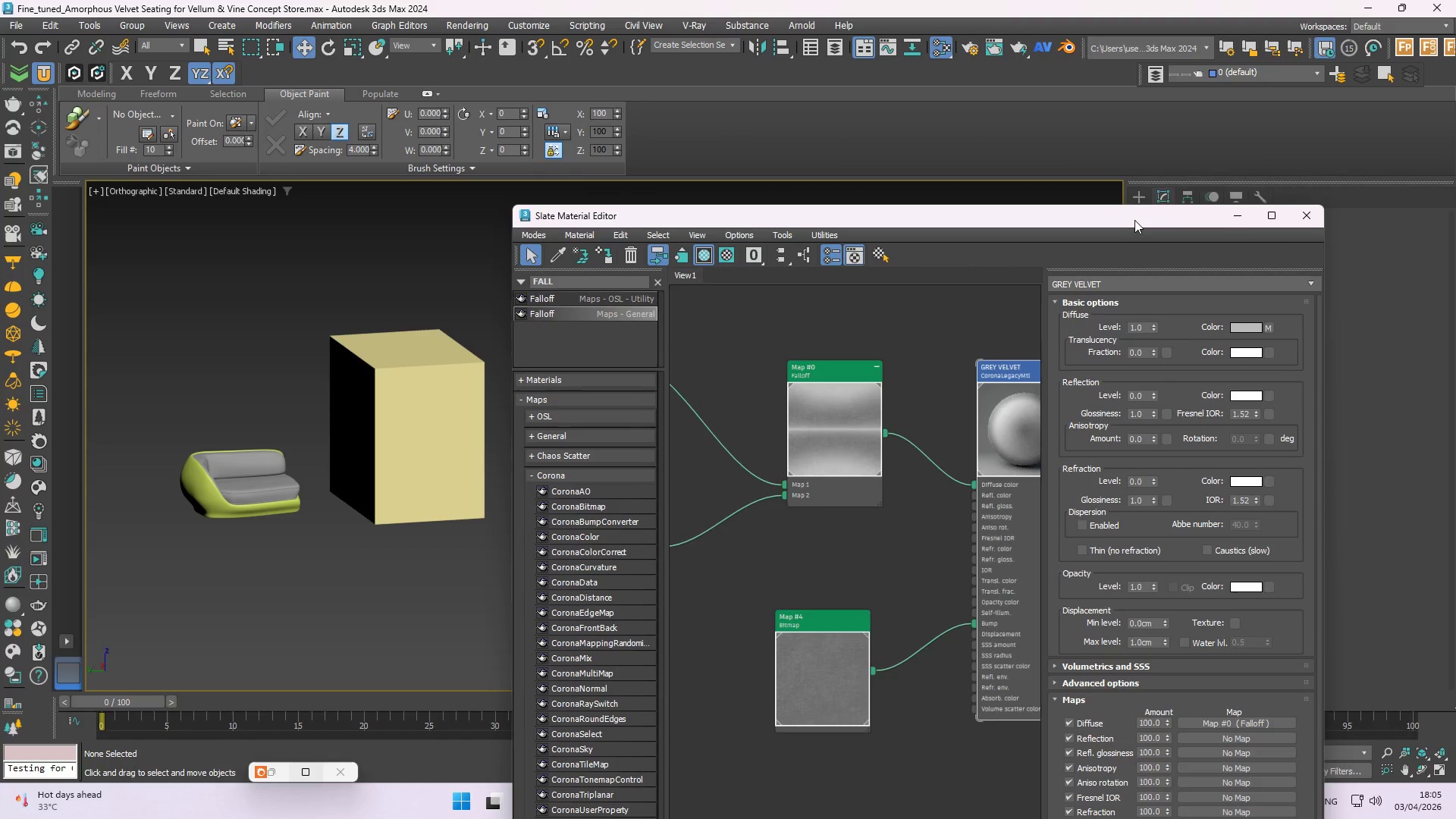 
left_click_drag(start_coordinate=[1134, 220], to_coordinate=[1170, 64])
 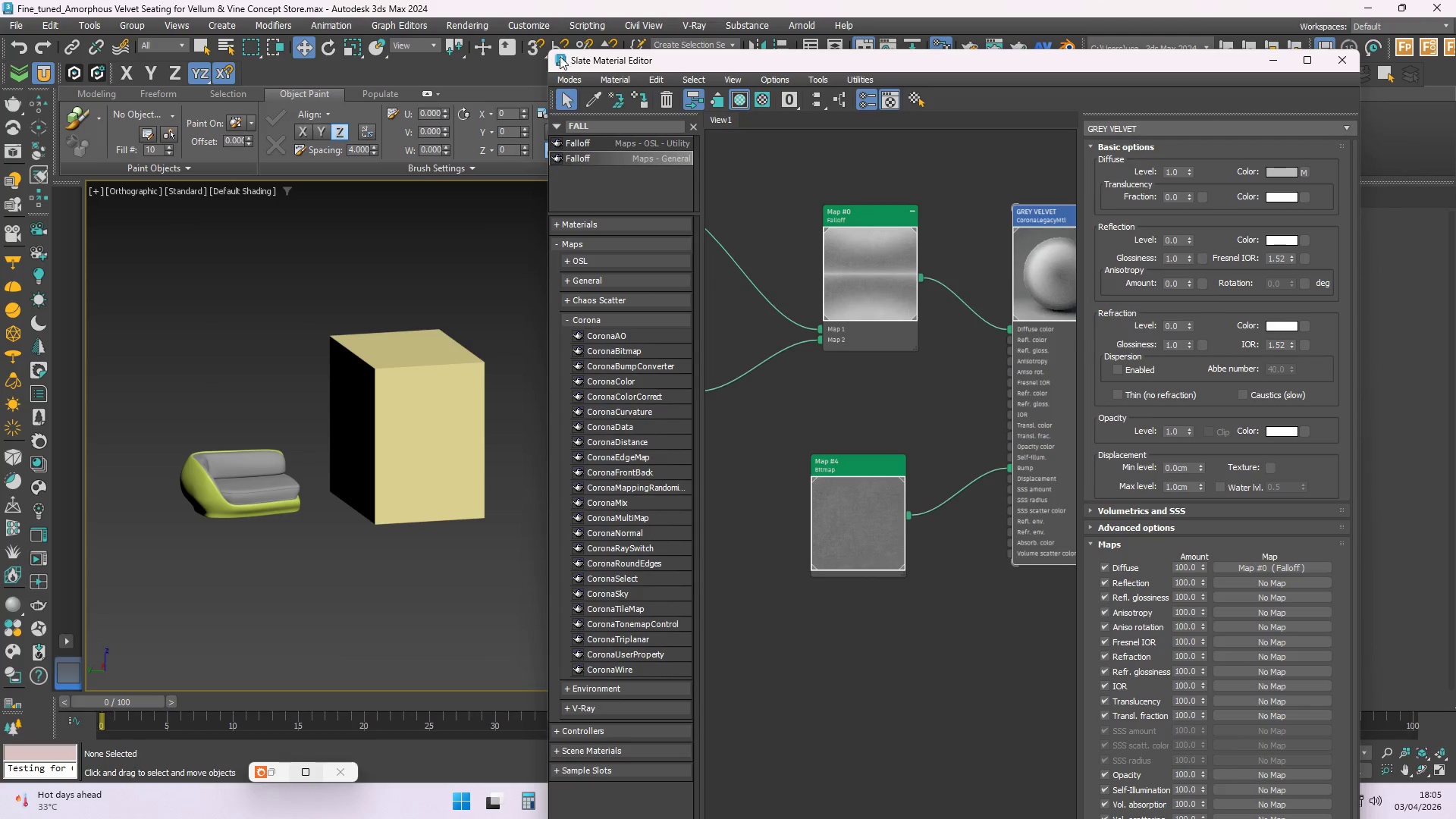 
left_click_drag(start_coordinate=[552, 52], to_coordinate=[356, 99])
 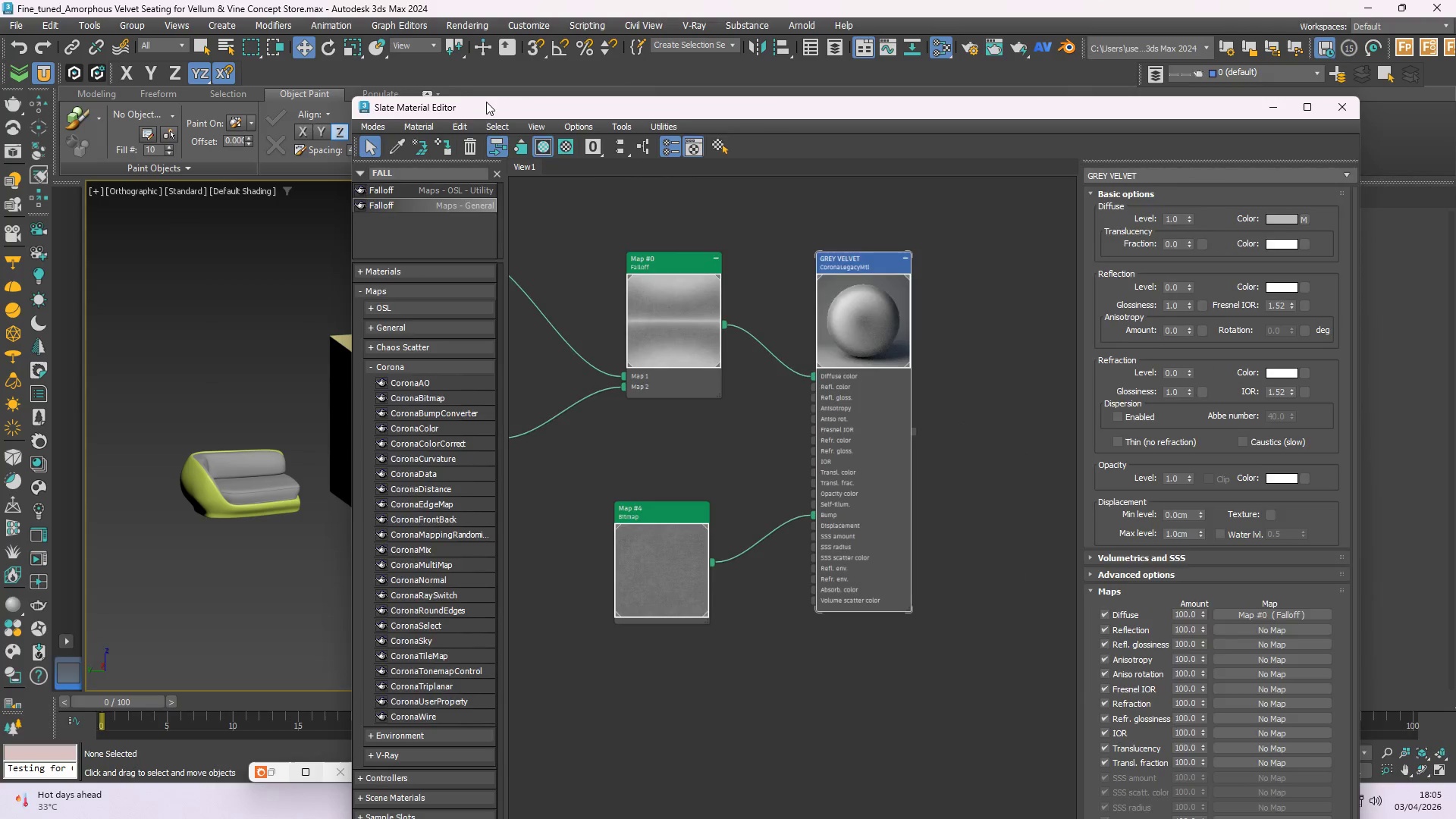 
left_click_drag(start_coordinate=[495, 105], to_coordinate=[529, 33])
 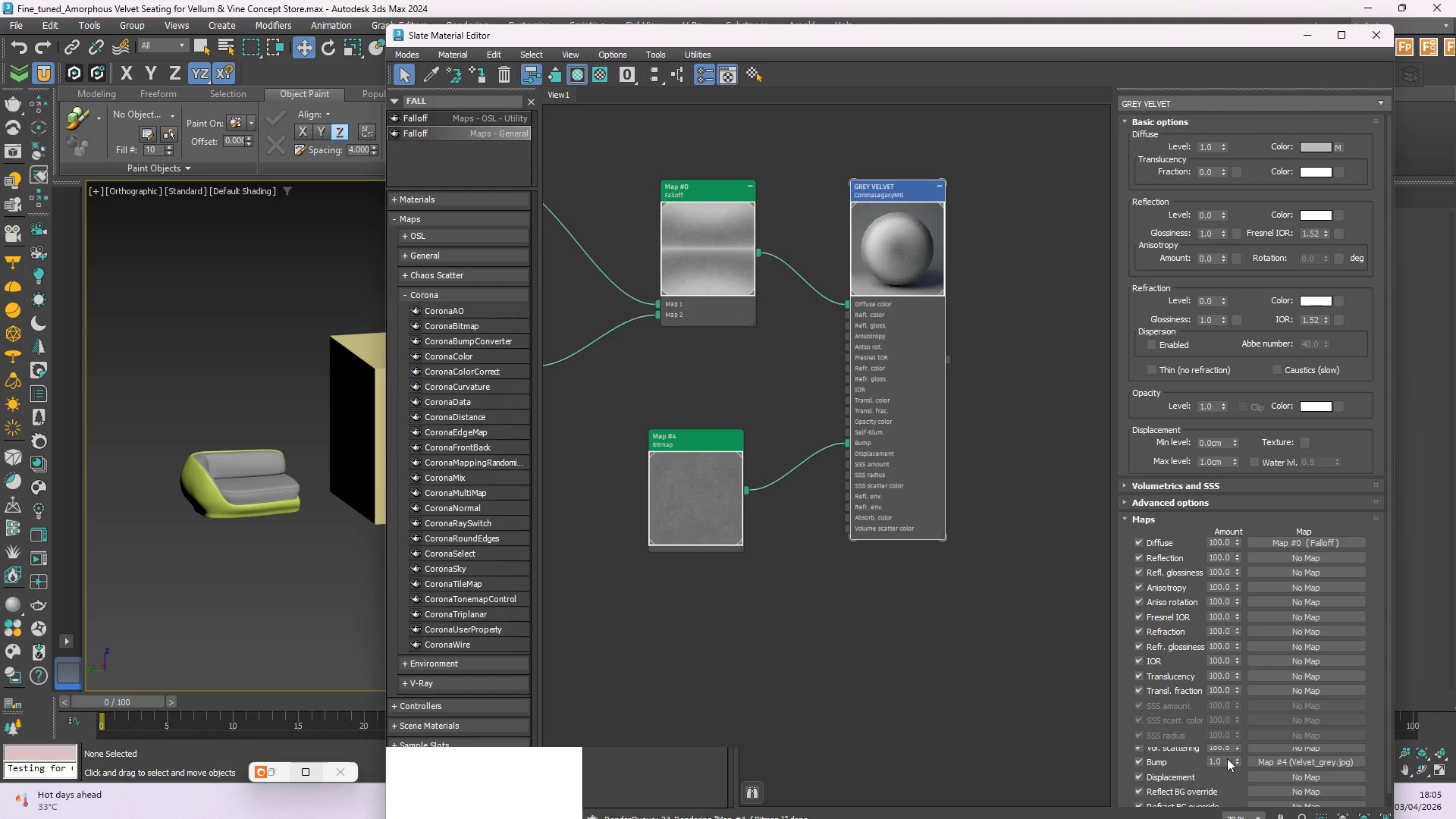 
left_click_drag(start_coordinate=[1224, 760], to_coordinate=[1199, 761])
 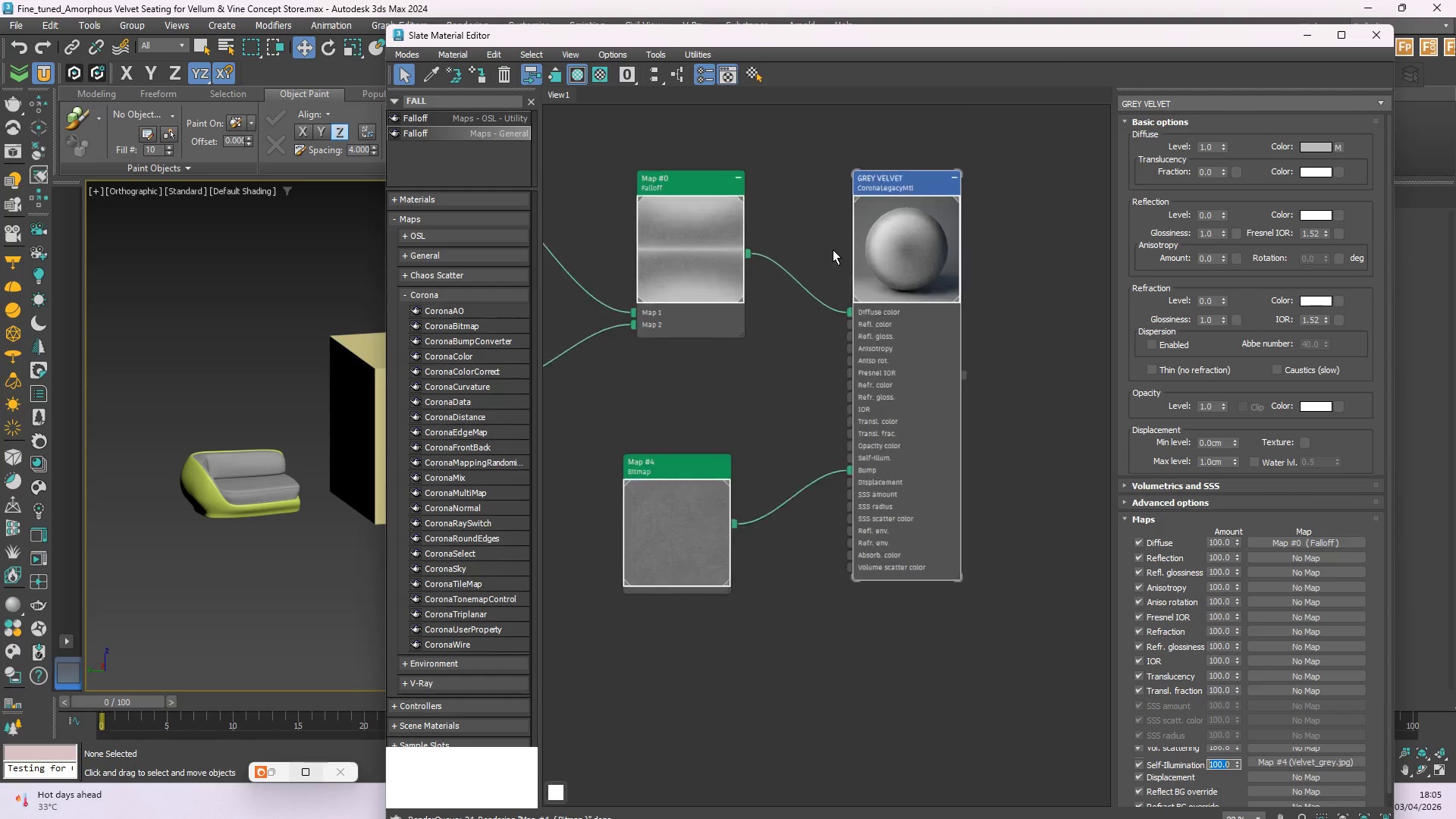 
left_click([925, 261])
 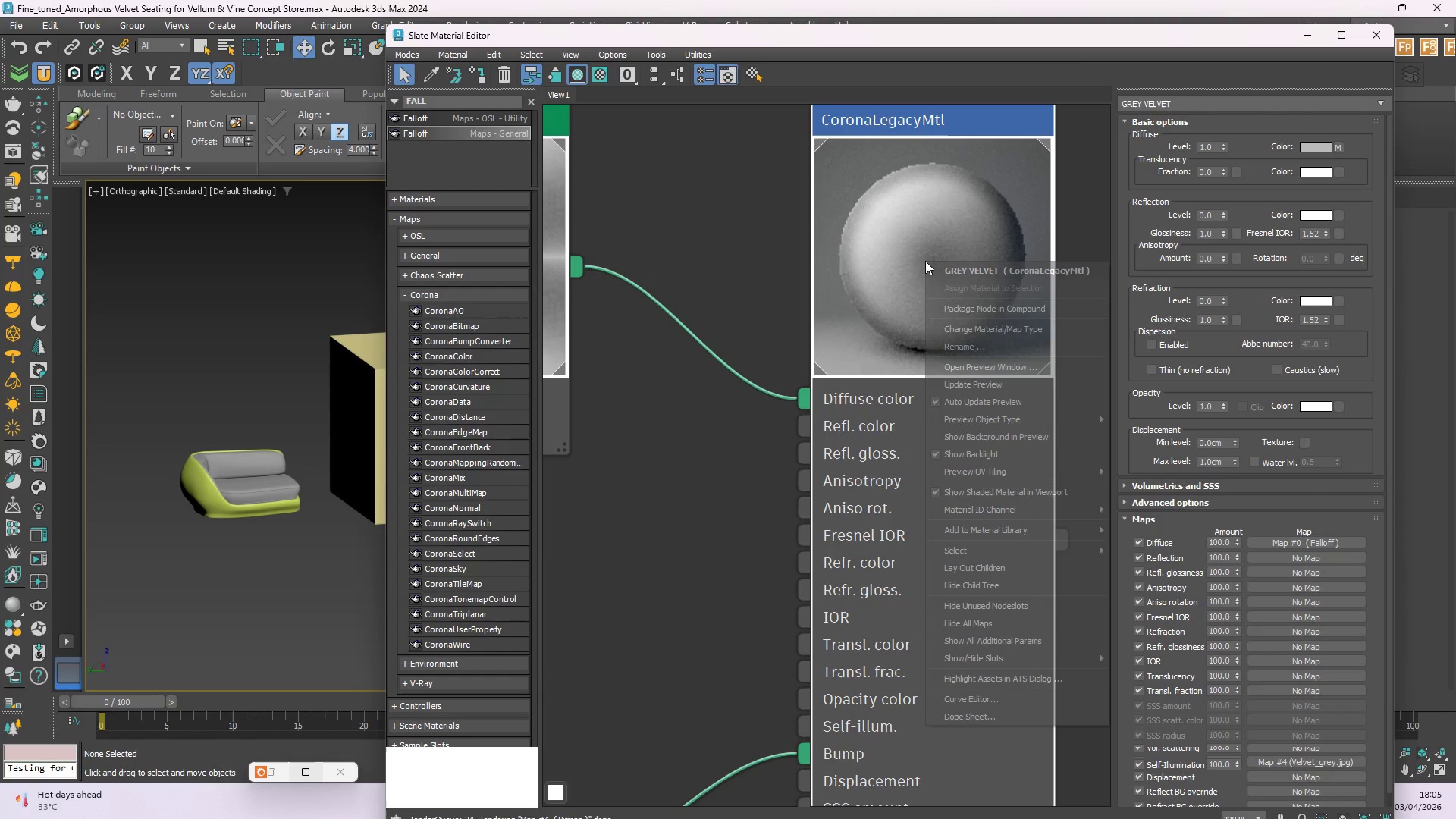 
right_click([925, 261])
 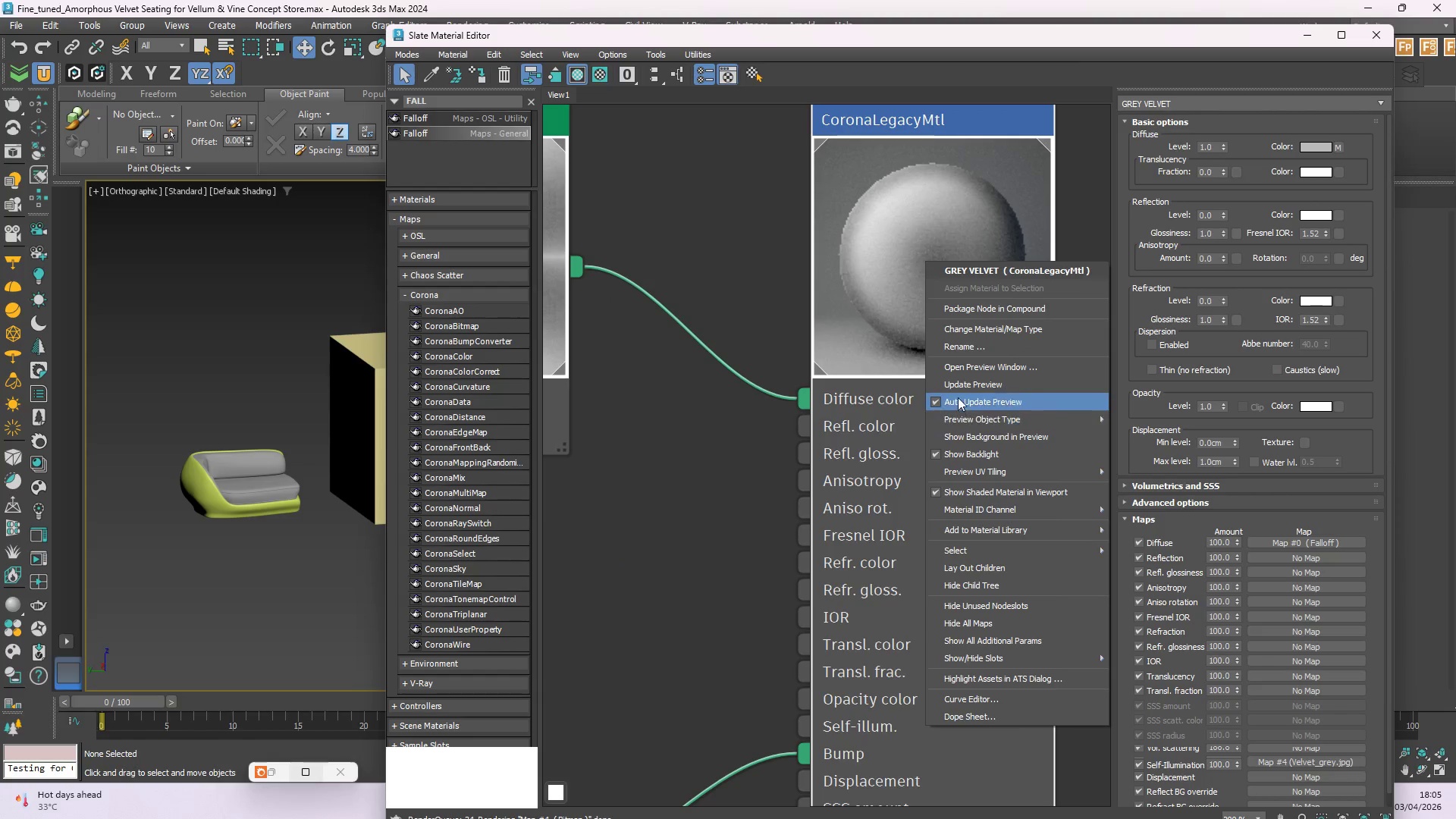 
scroll: coordinate [925, 261], scroll_direction: up, amount: 19.0
 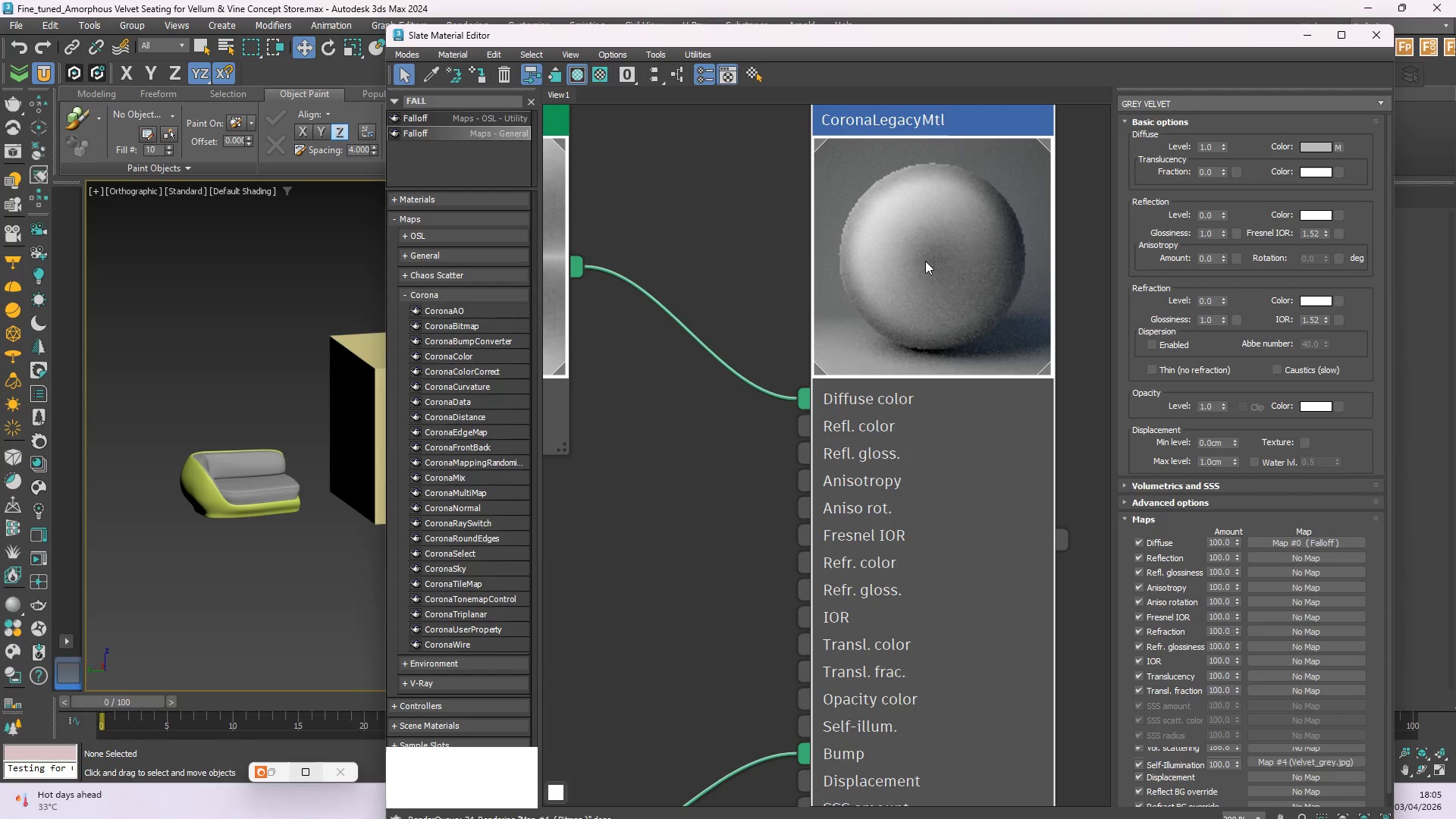 
left_click([959, 388])
 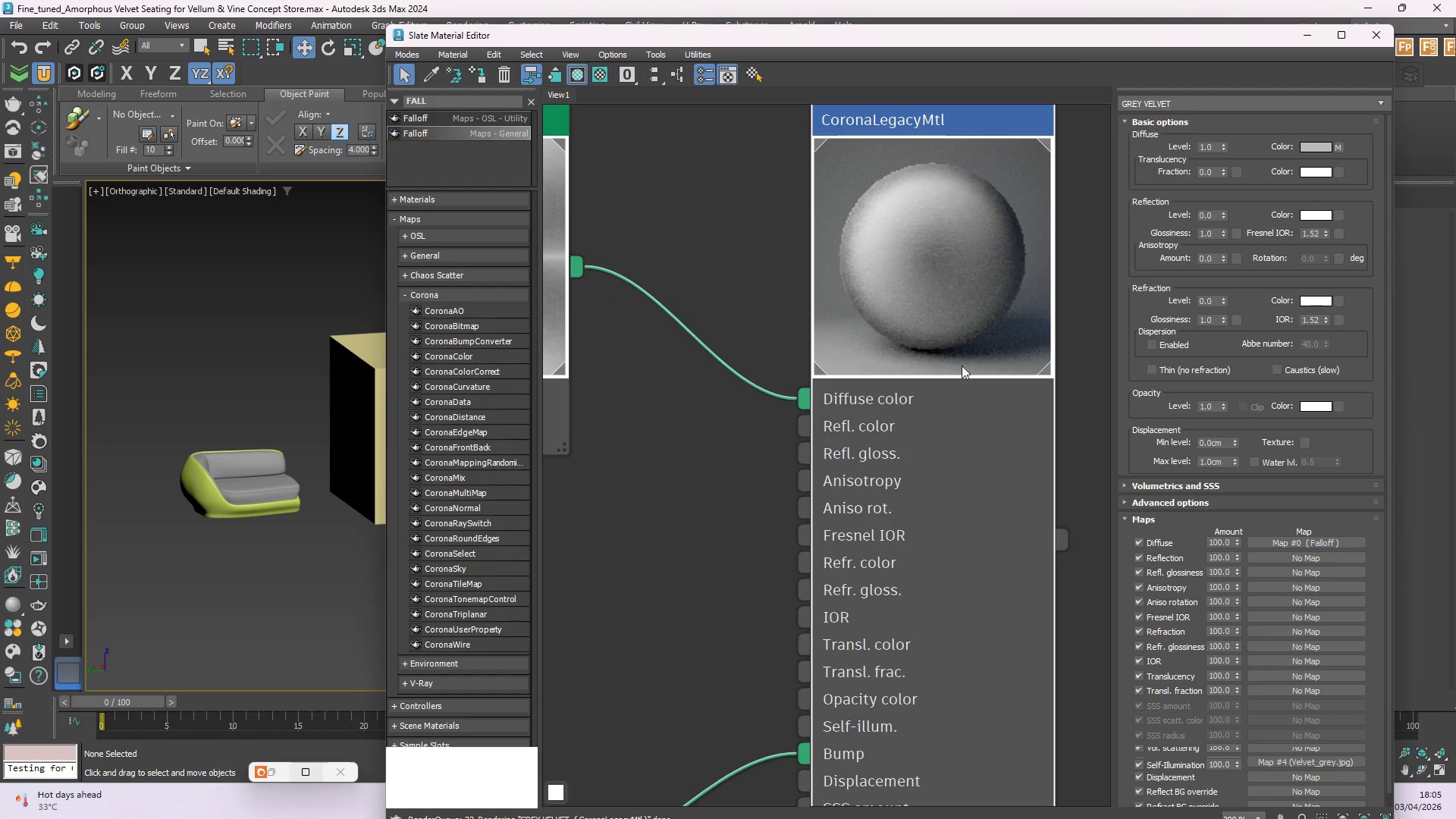 
scroll: coordinate [529, 816], scroll_direction: down, amount: 12.0
 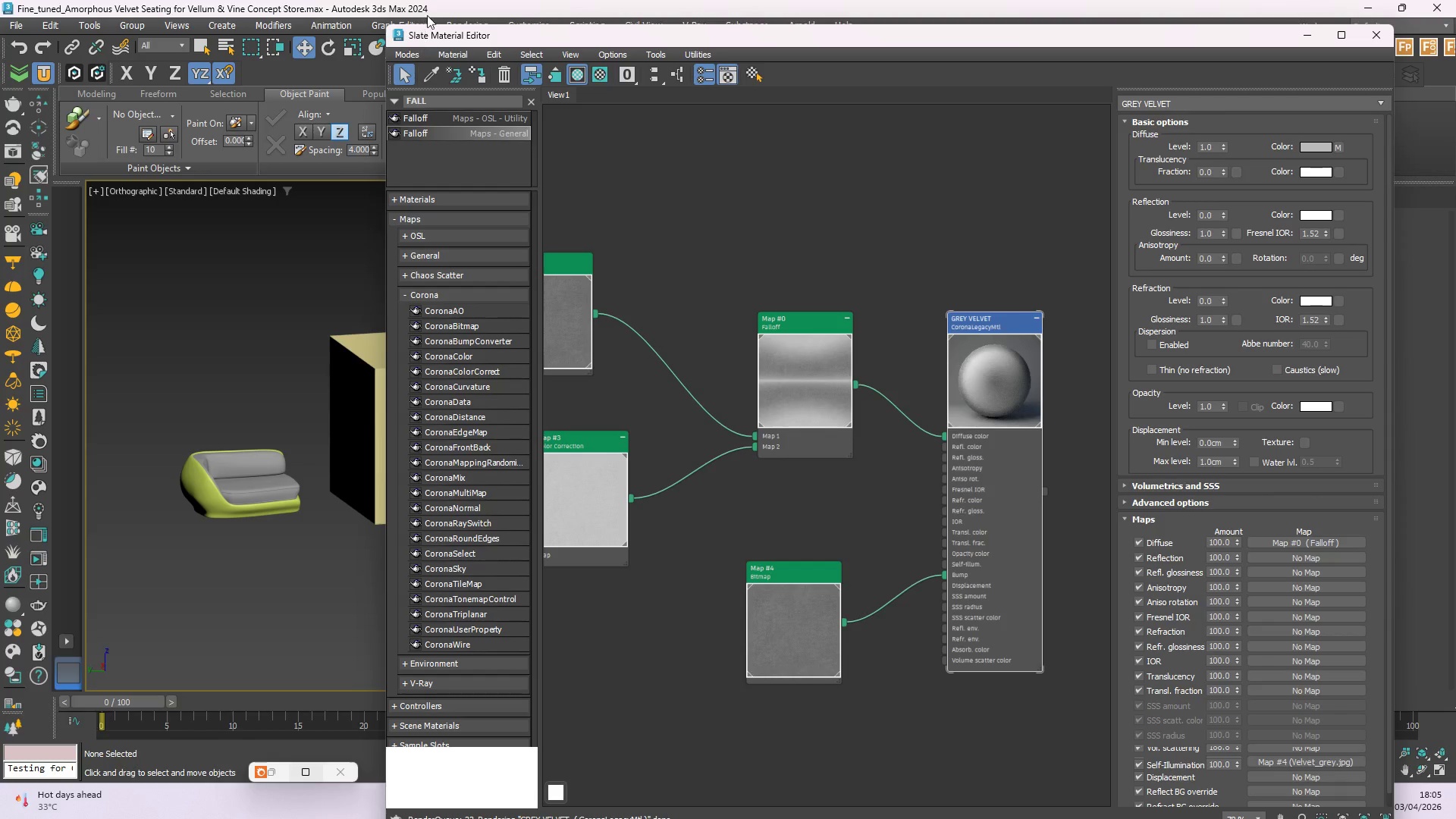 
left_click_drag(start_coordinate=[391, 24], to_coordinate=[592, 448])
 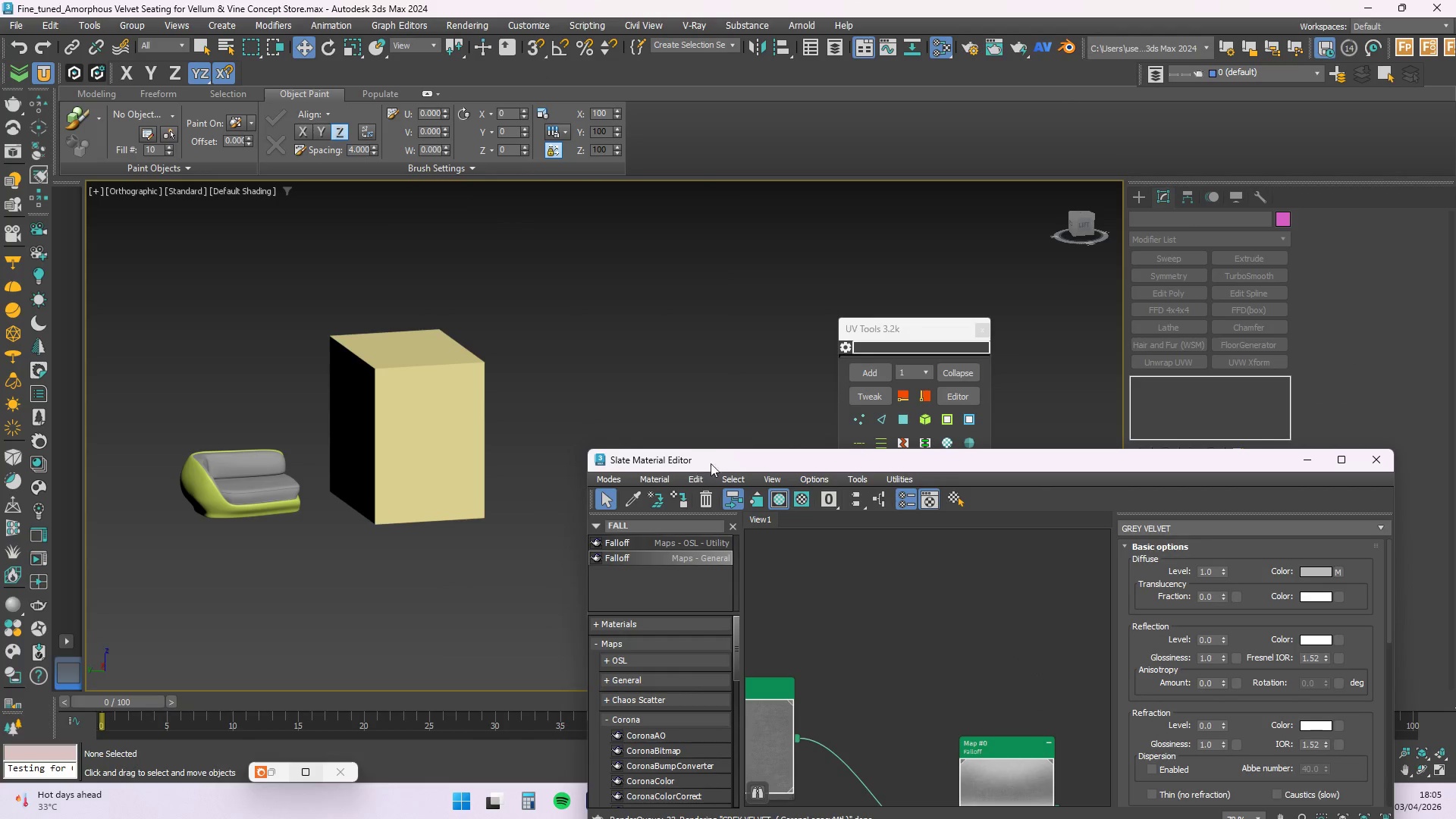 
left_click_drag(start_coordinate=[716, 460], to_coordinate=[485, 174])
 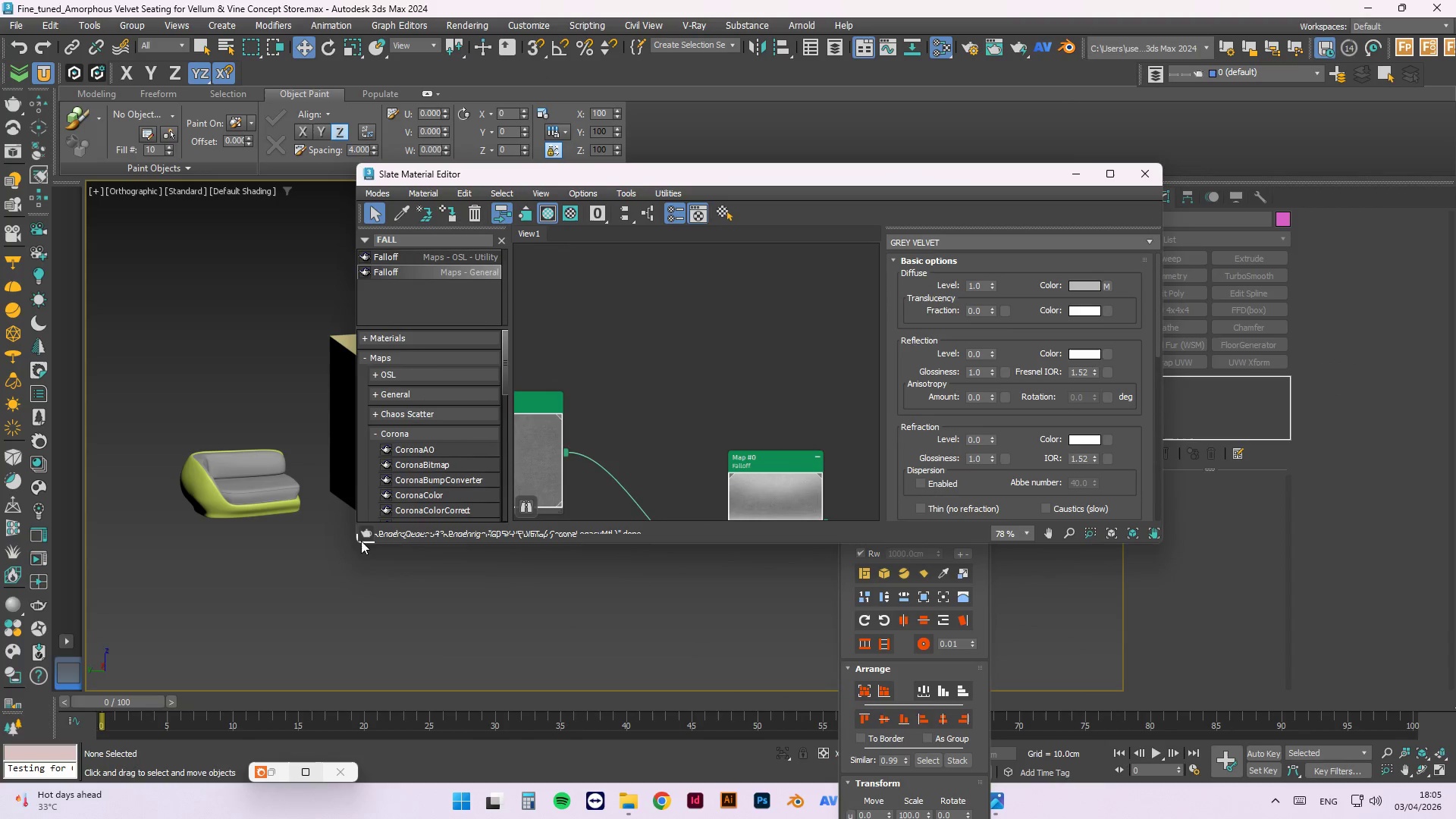 
left_click_drag(start_coordinate=[360, 544], to_coordinate=[144, 714])
 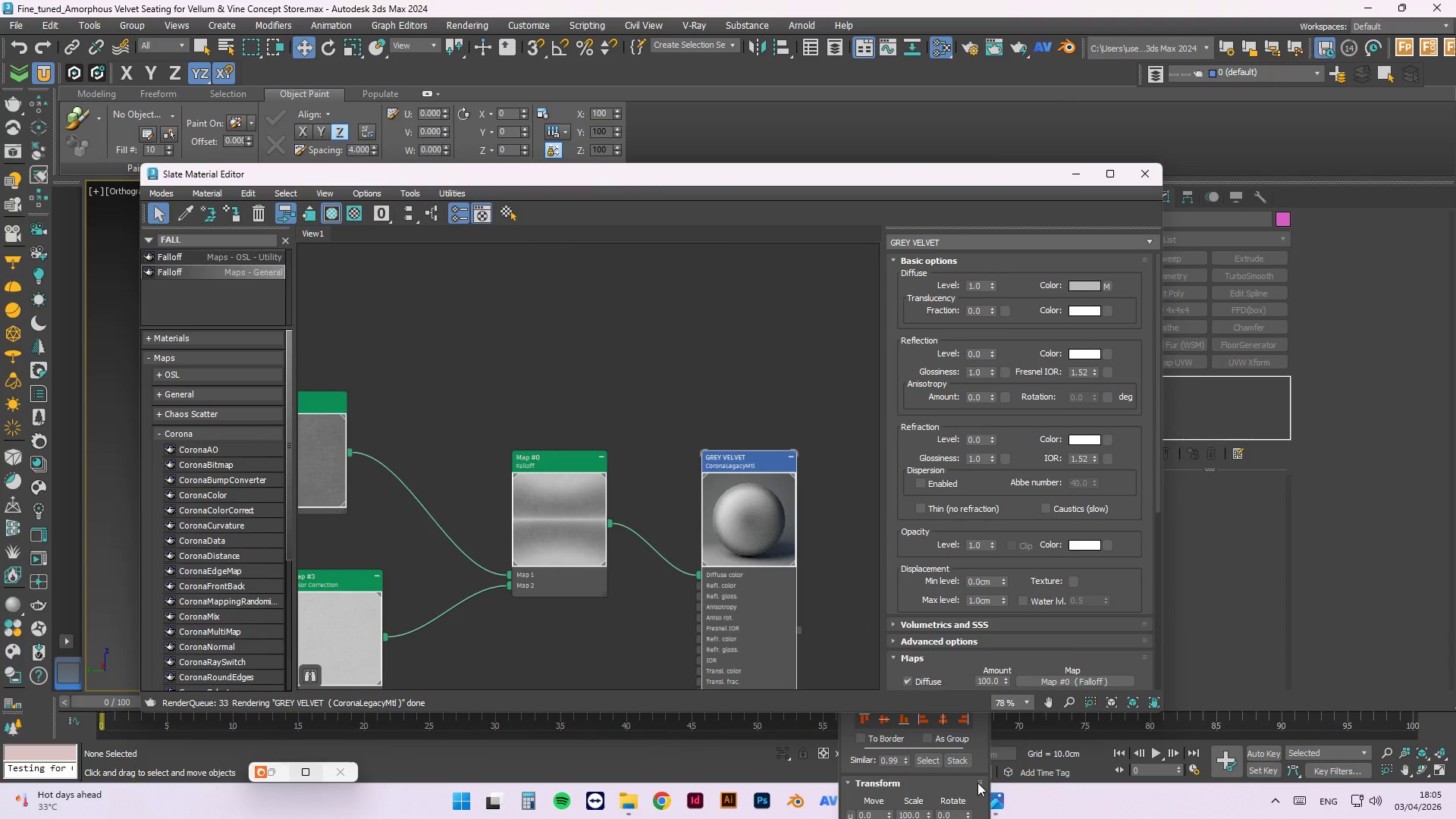 
left_click([970, 775])
 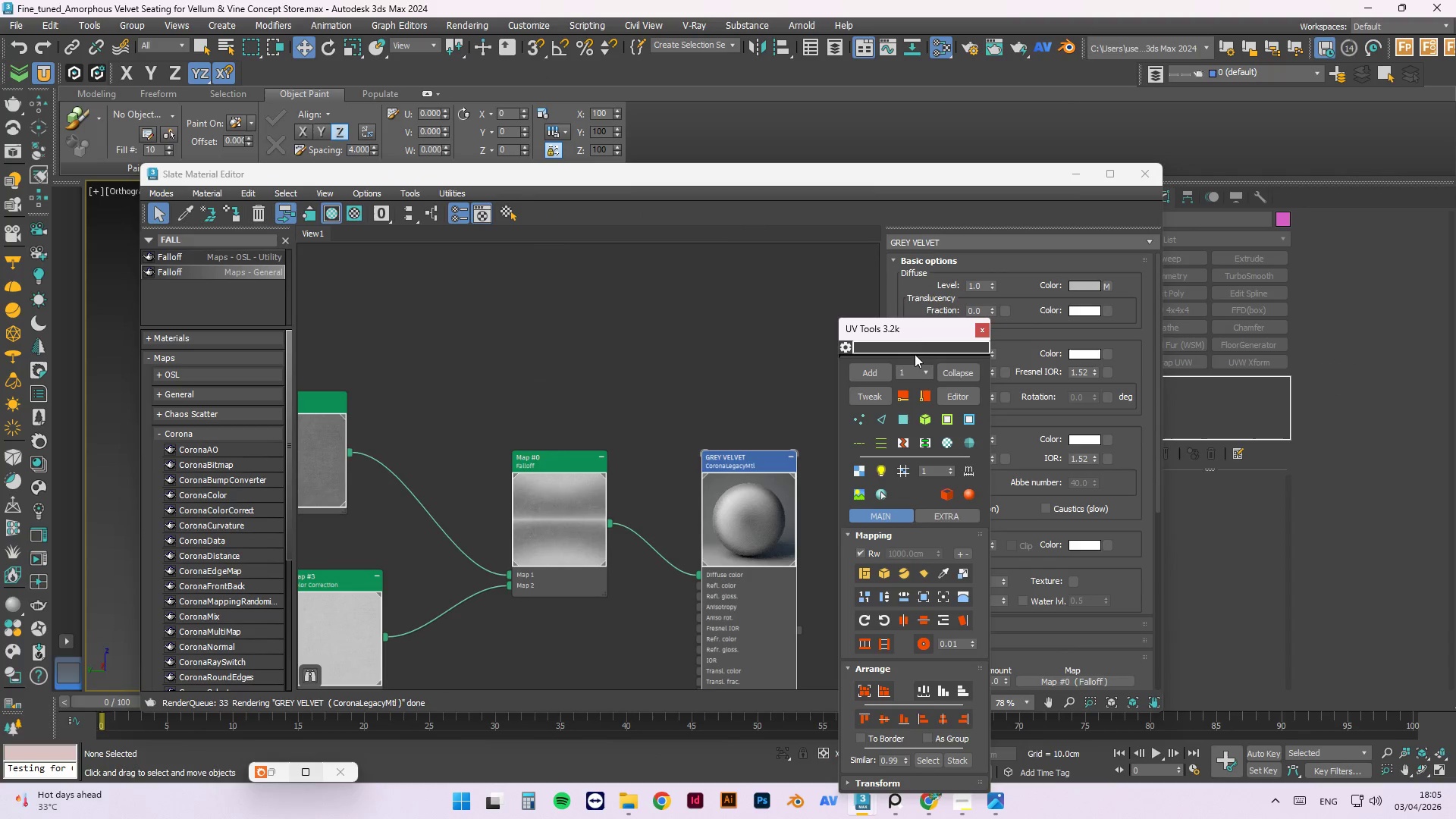 
left_click_drag(start_coordinate=[912, 335], to_coordinate=[1333, 297])
 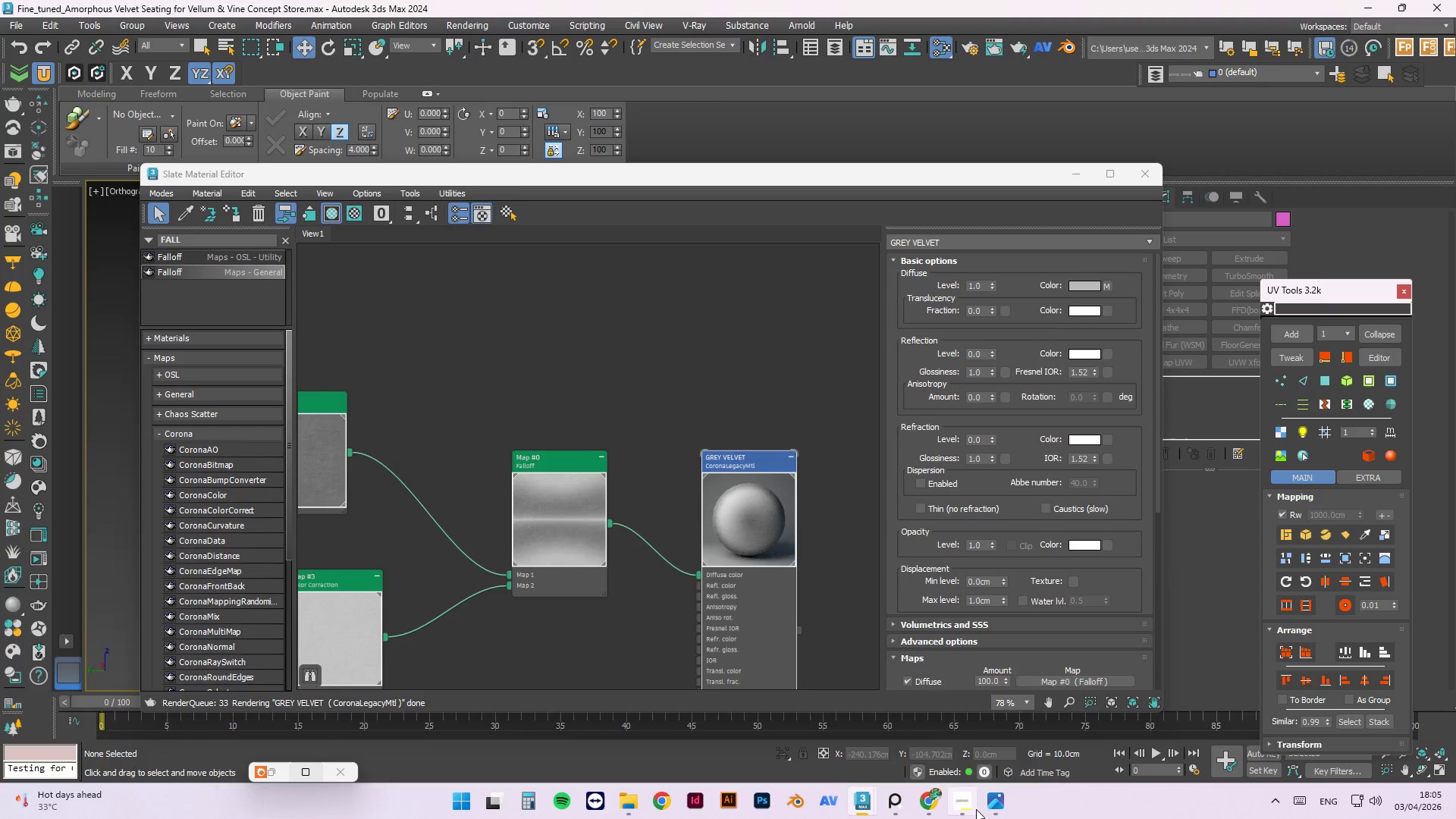 
left_click([990, 807])
 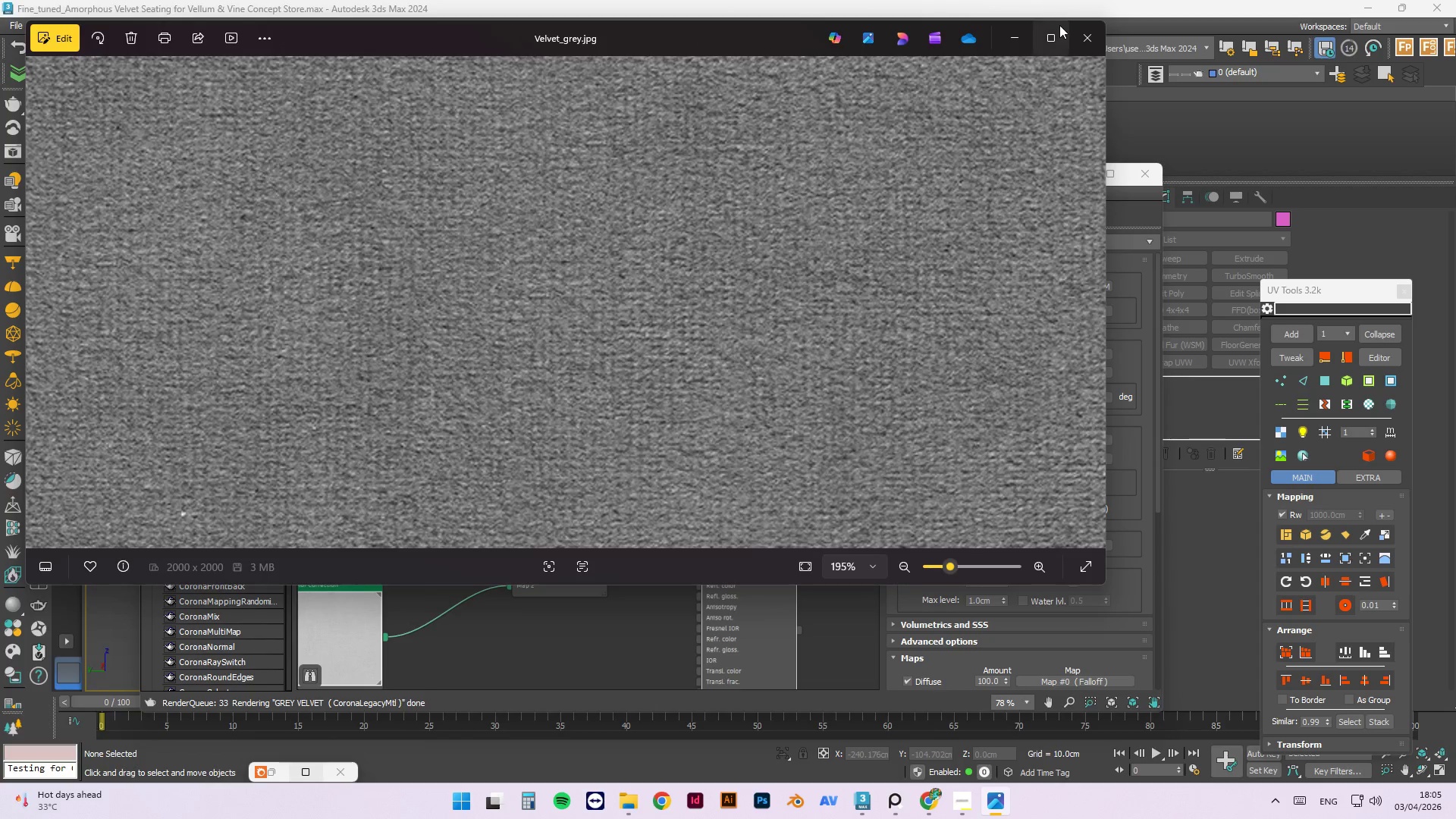 
left_click([1075, 36])
 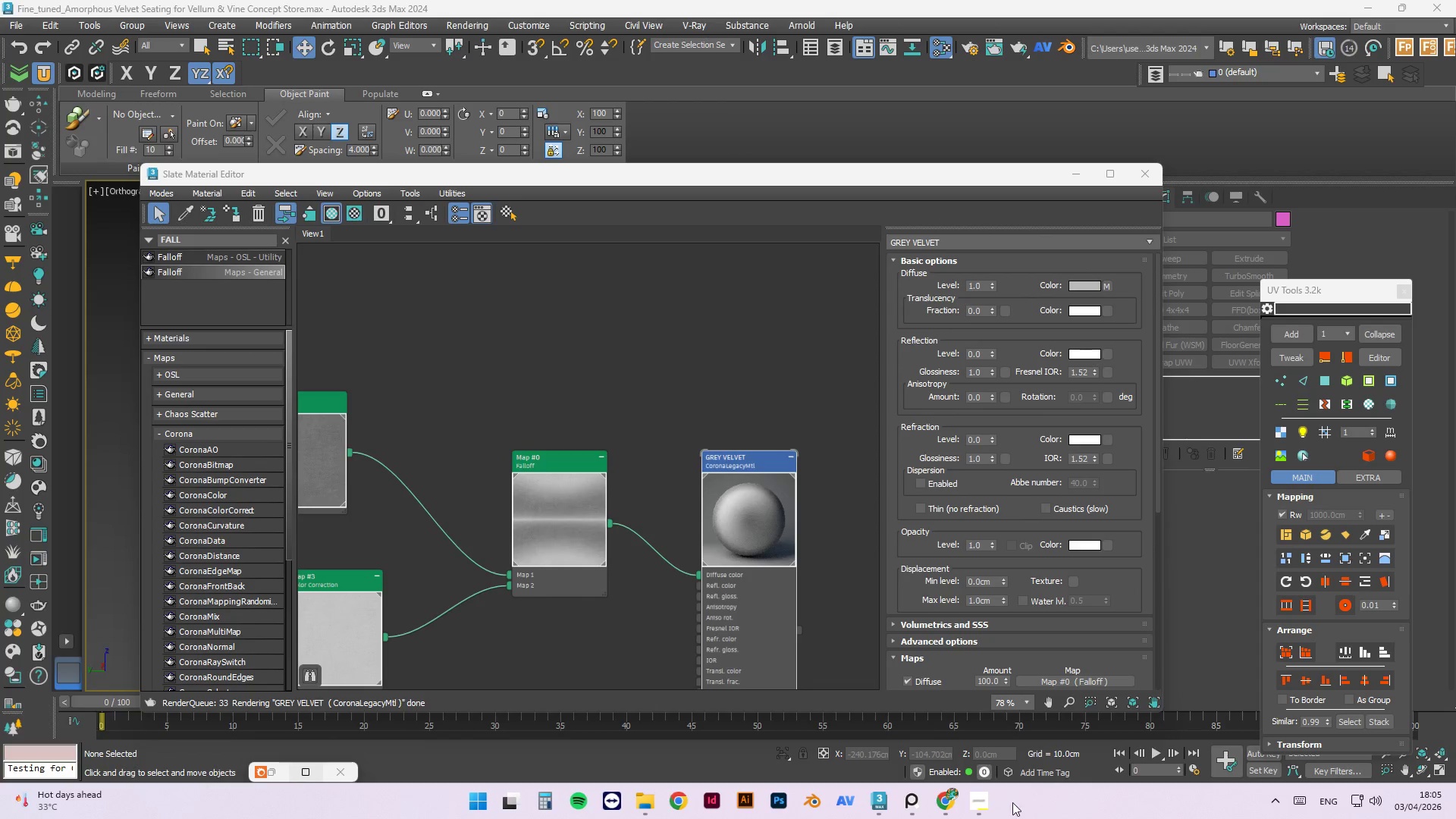 
left_click([990, 808])